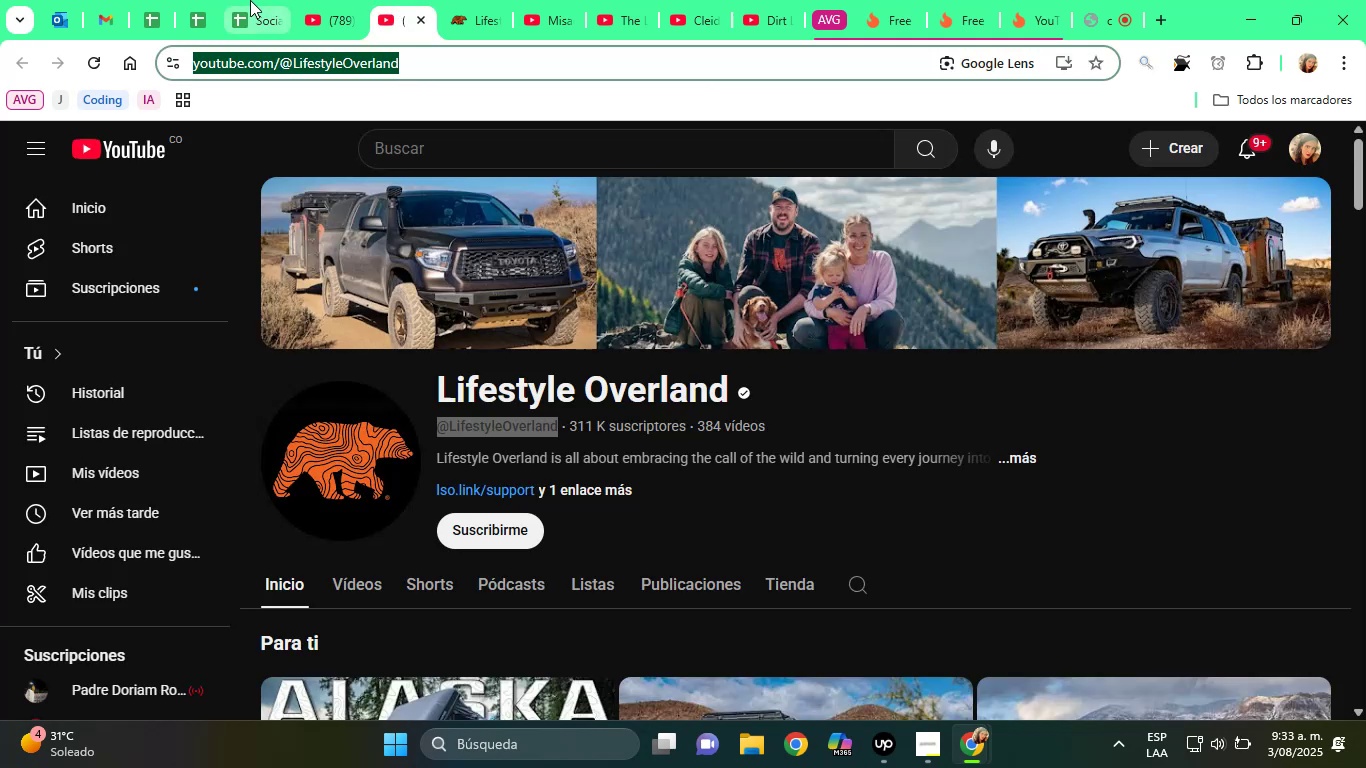 
left_click([248, 0])
 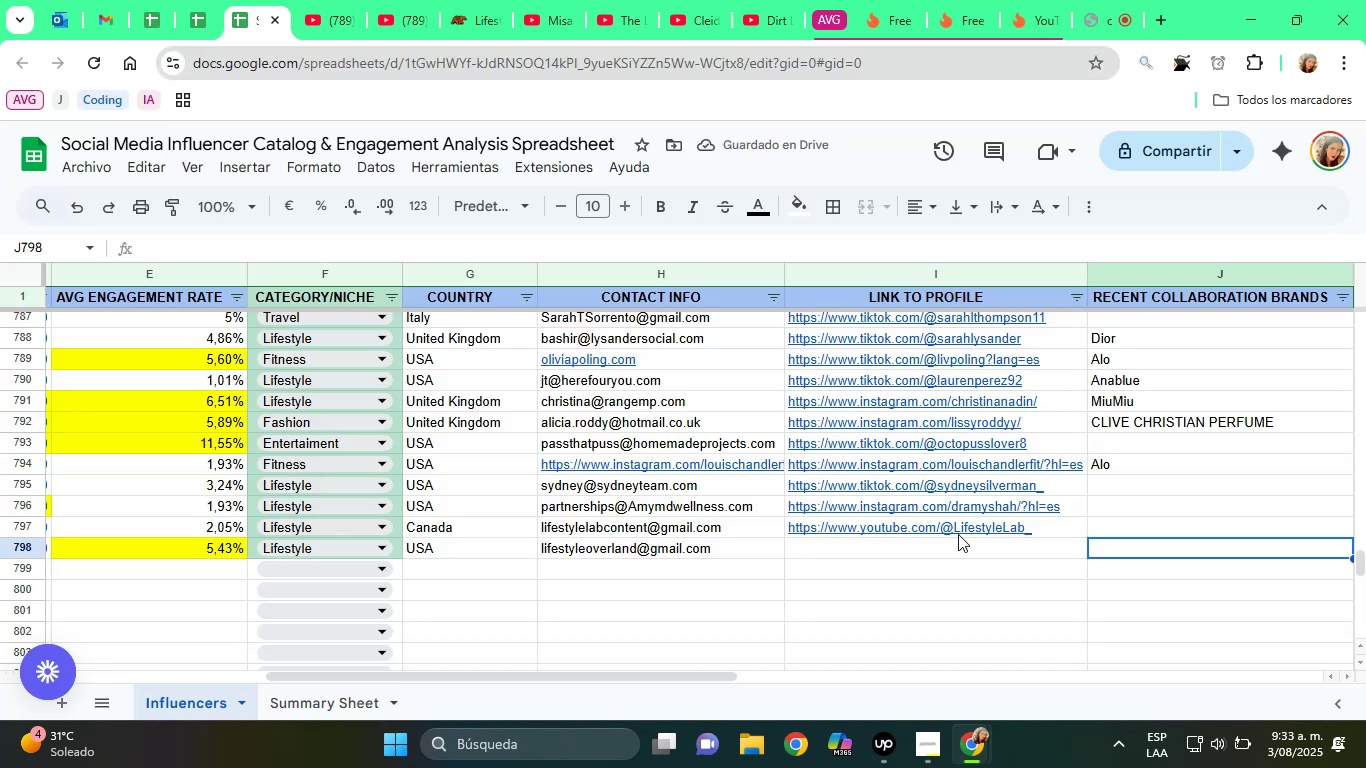 
left_click([927, 547])
 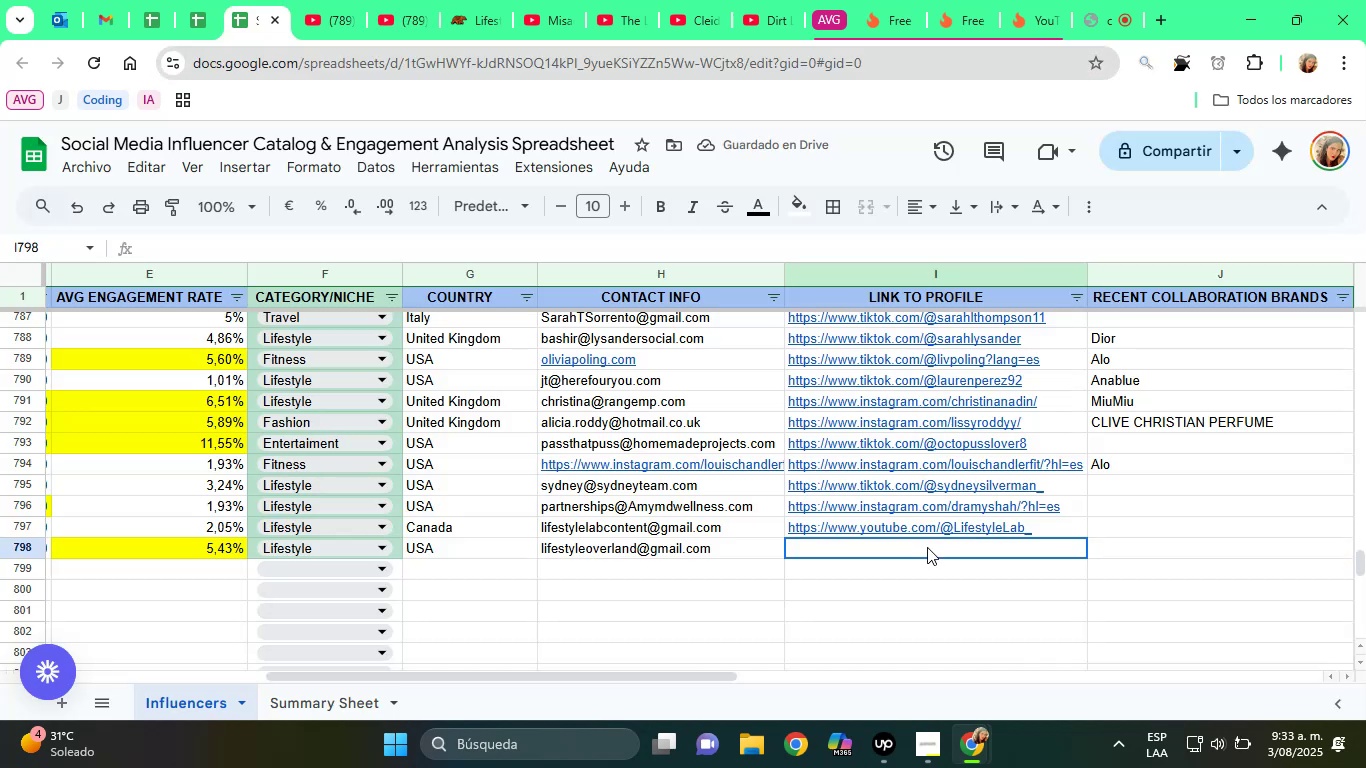 
key(Control+V)
 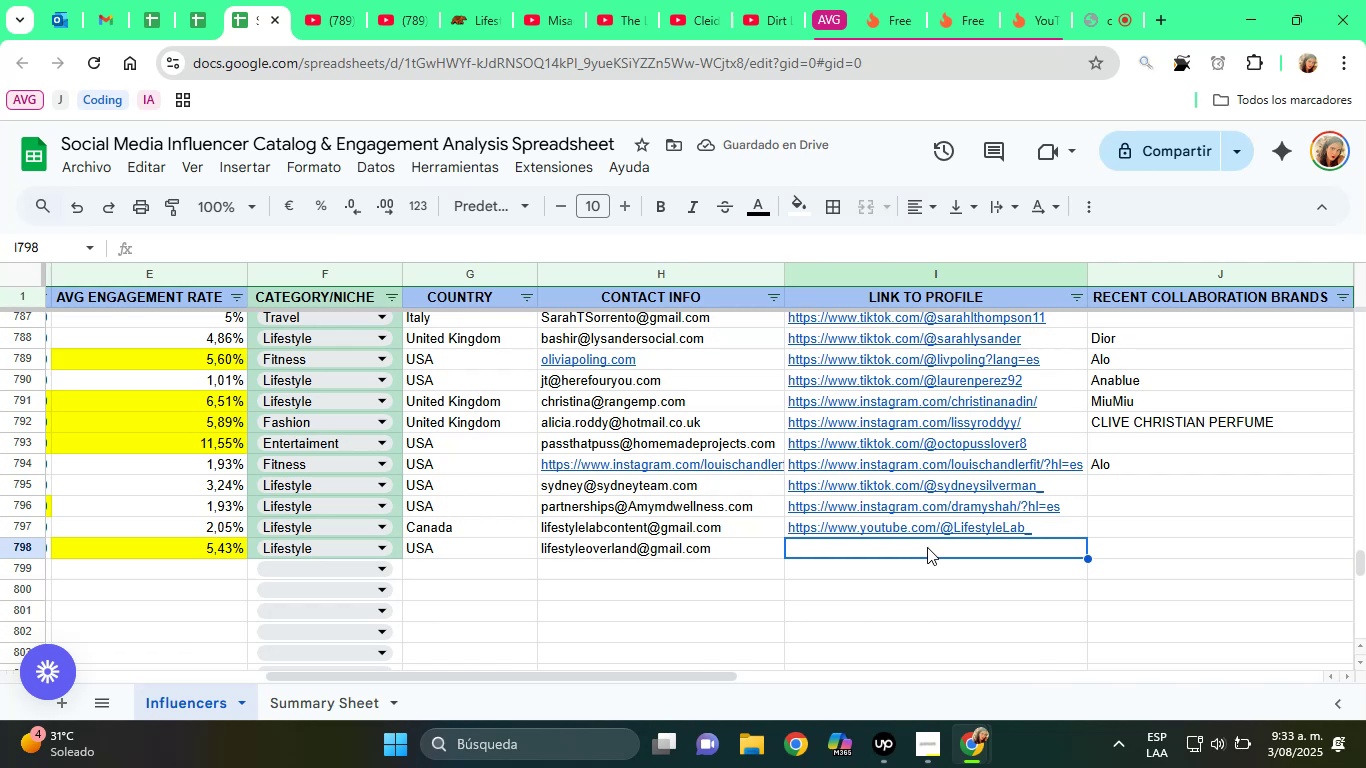 
double_click([927, 547])
 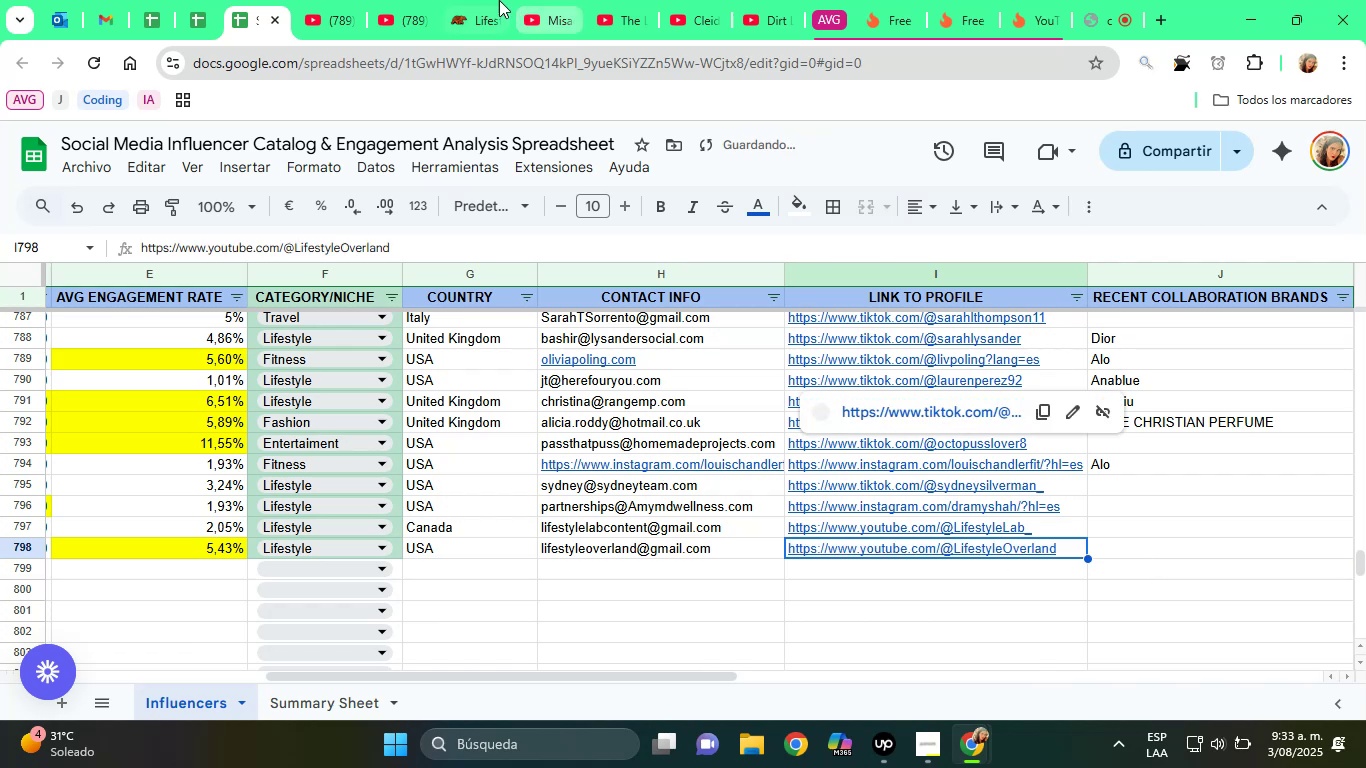 
left_click([472, 0])
 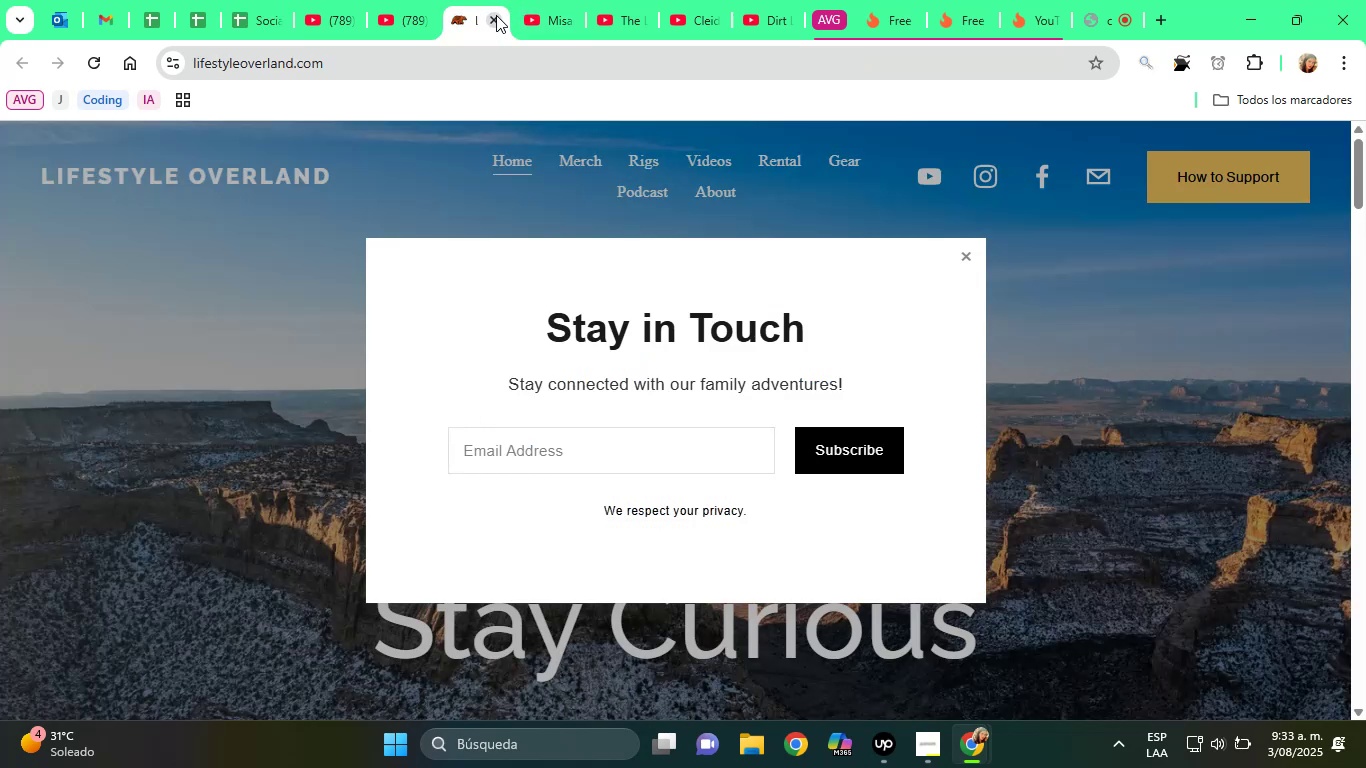 
left_click([496, 15])
 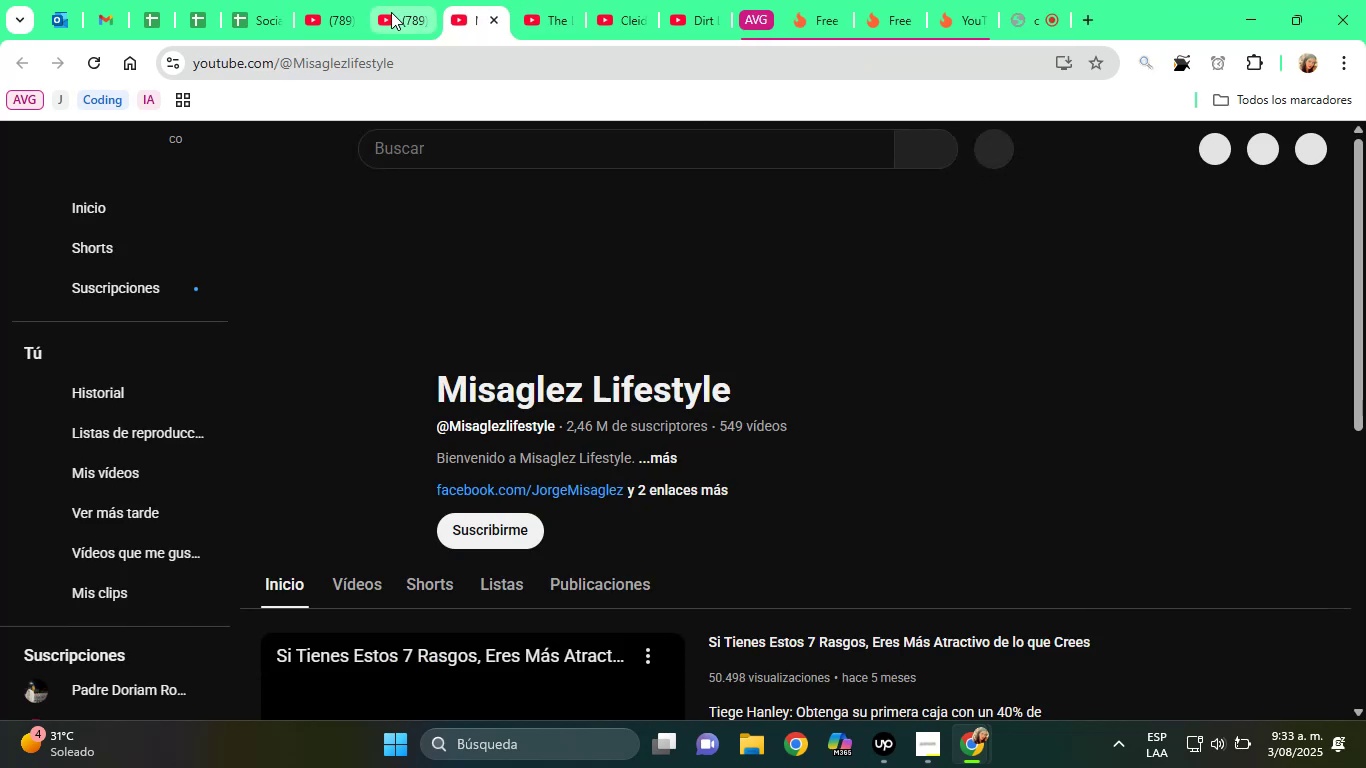 
left_click([391, 12])
 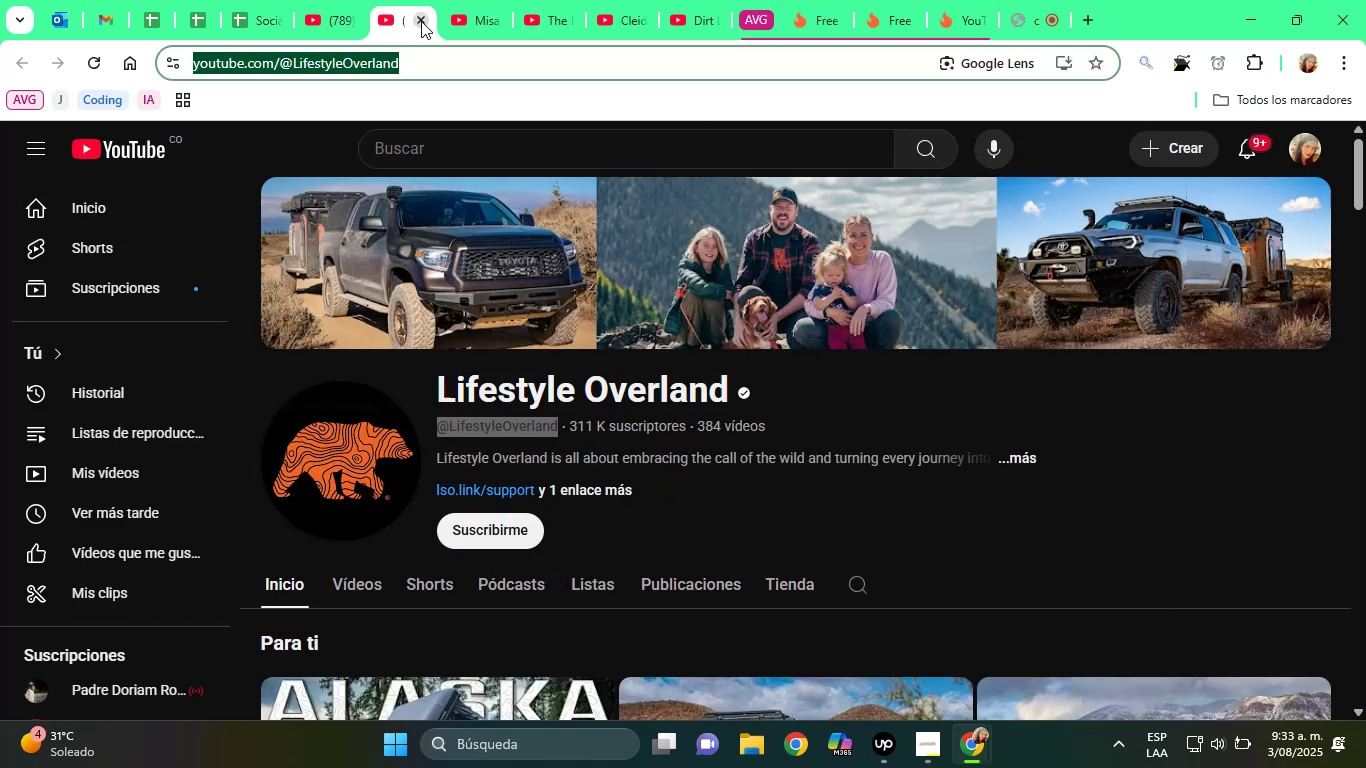 
left_click([421, 21])
 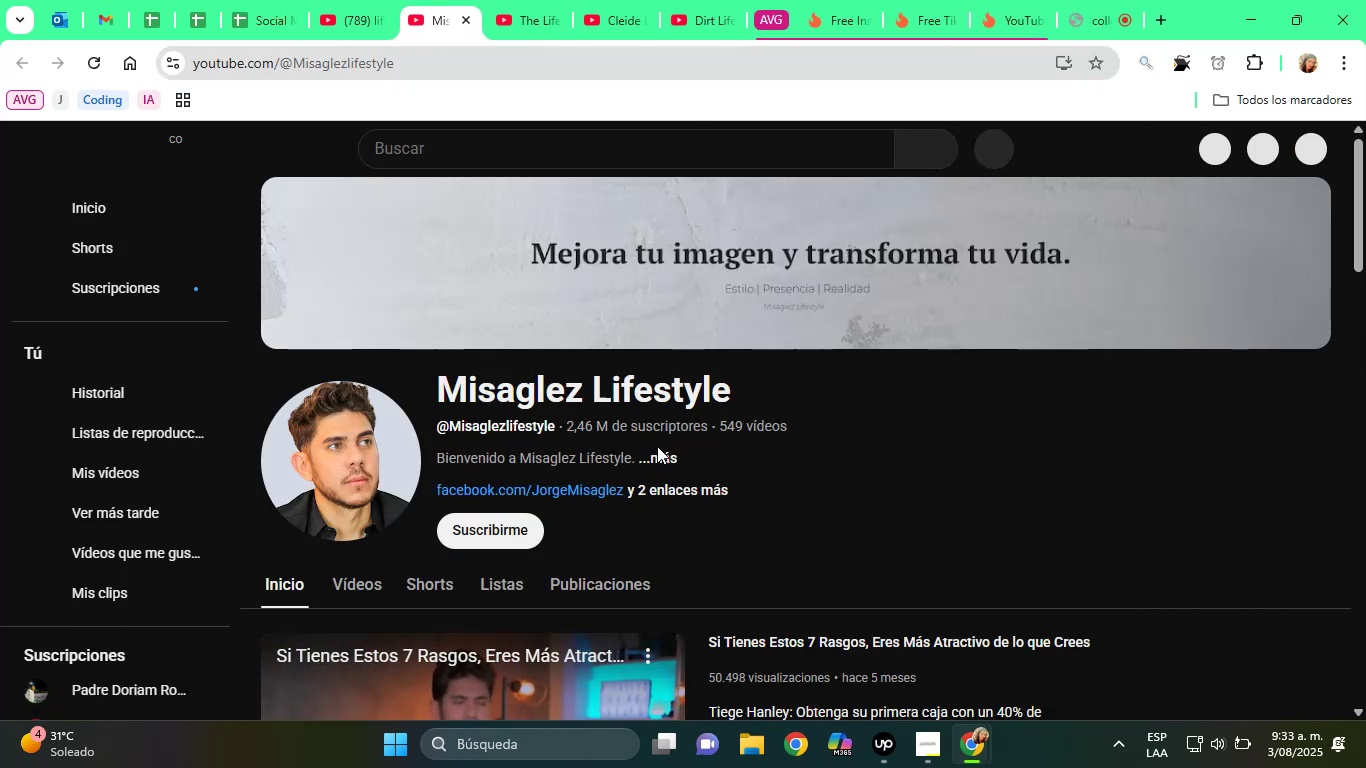 
left_click([666, 453])
 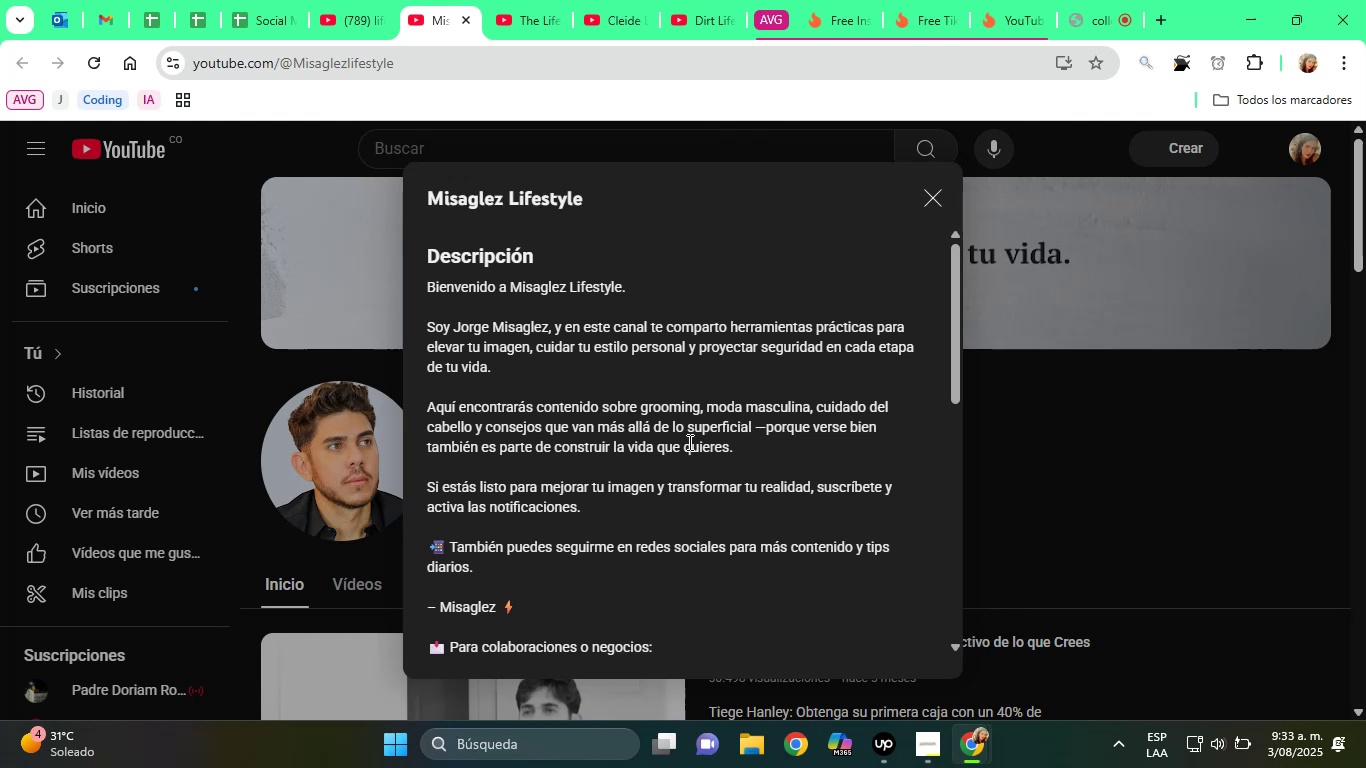 
scroll: coordinate [685, 435], scroll_direction: down, amount: 1.0
 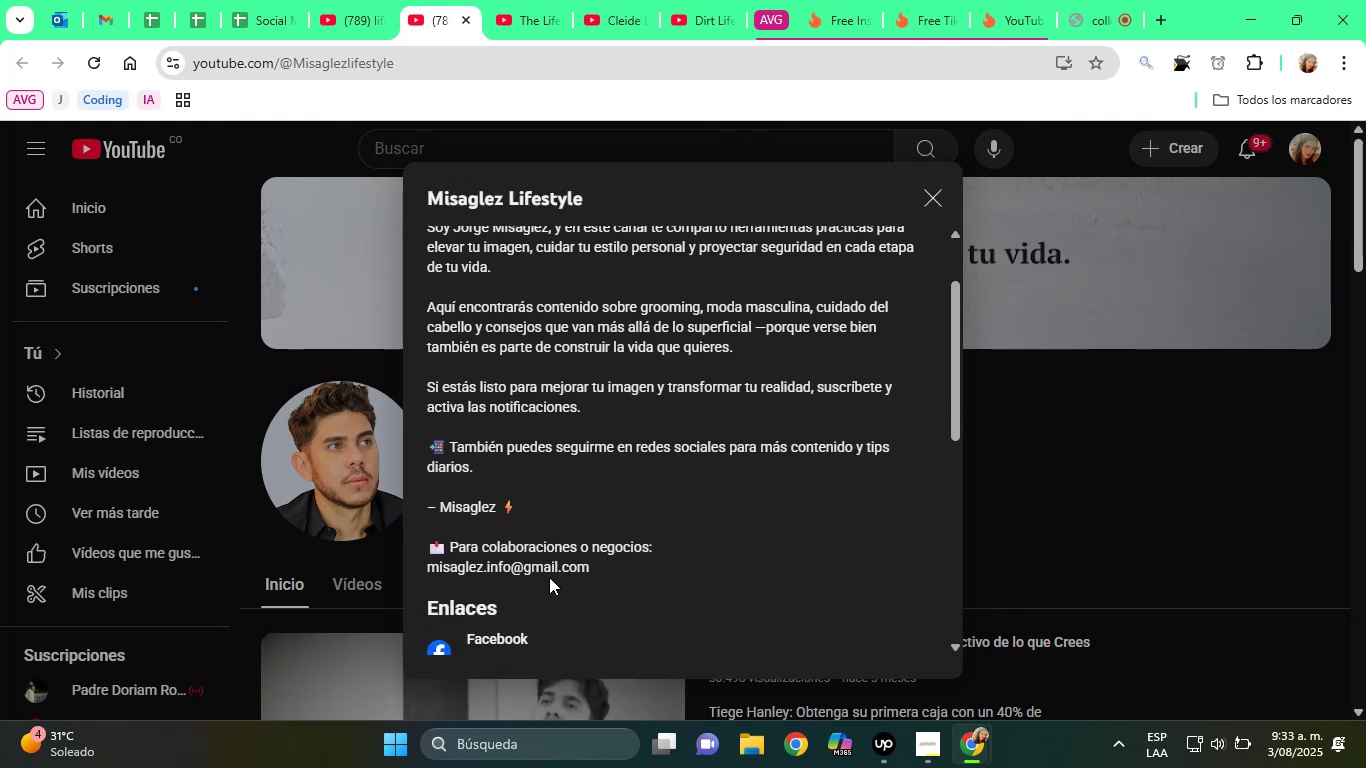 
double_click([533, 571])
 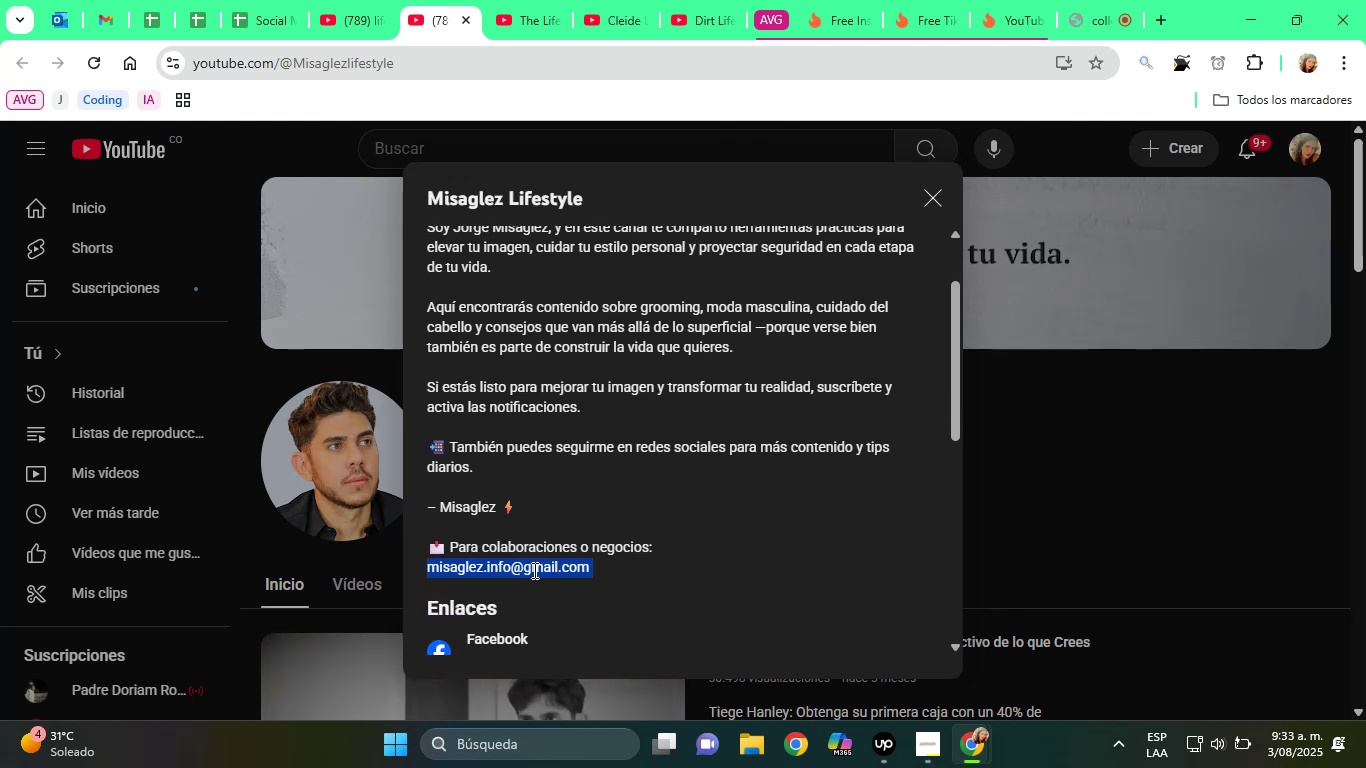 
key(Control+C)
 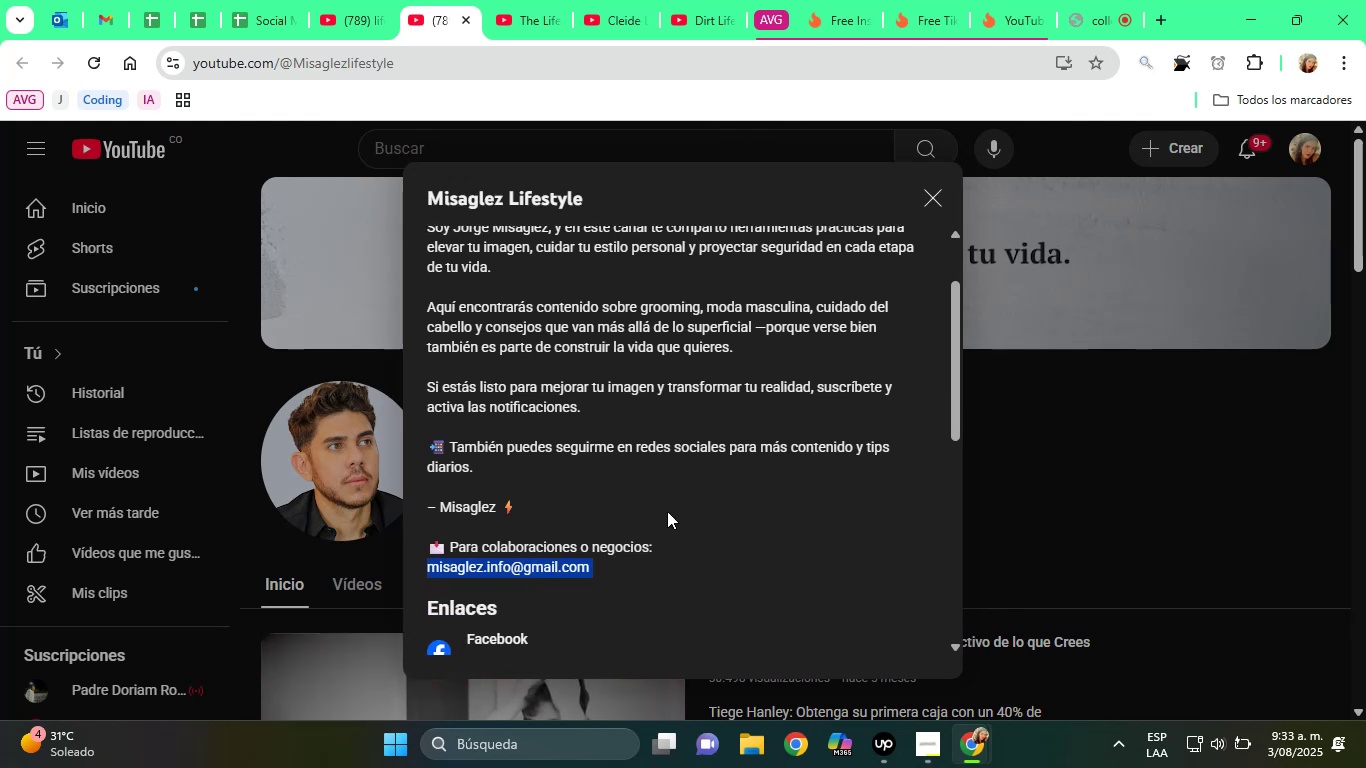 
scroll: coordinate [668, 440], scroll_direction: down, amount: 3.0
 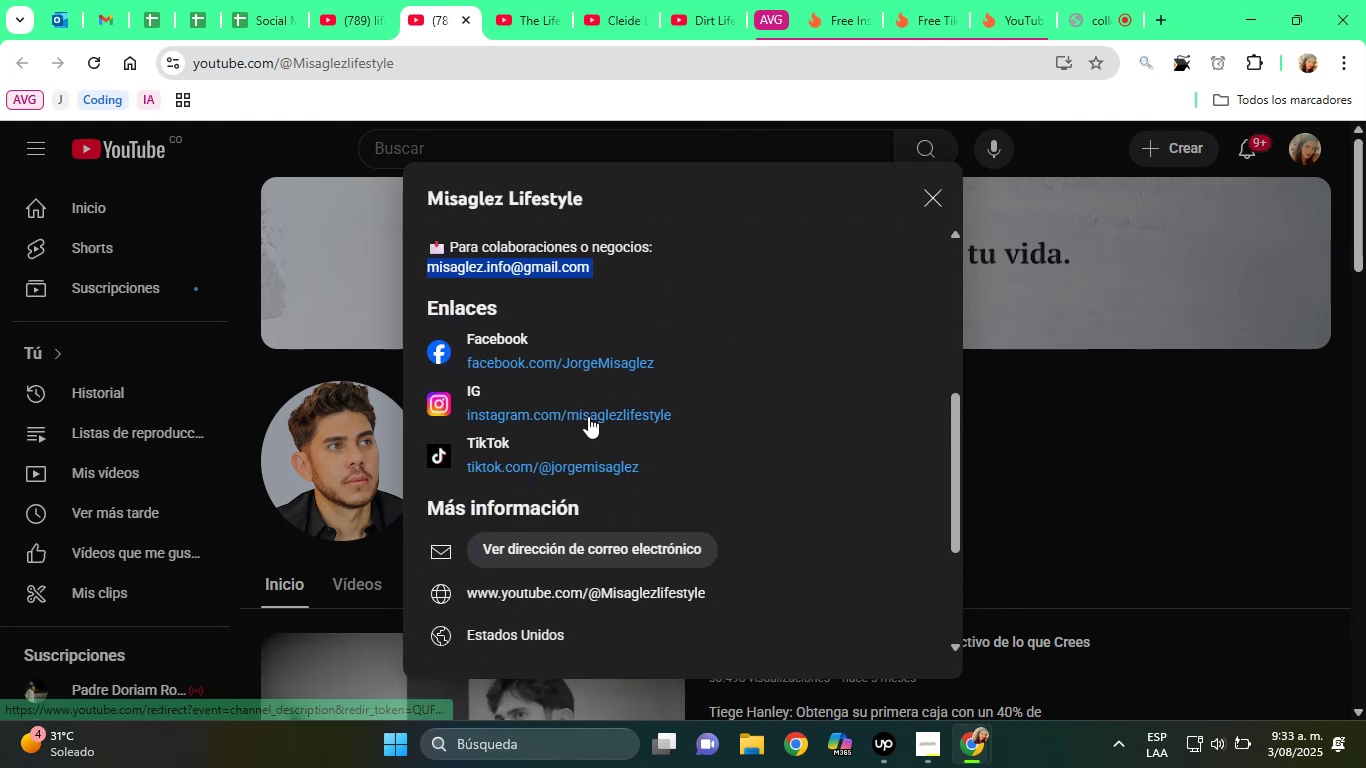 
right_click([588, 416])
 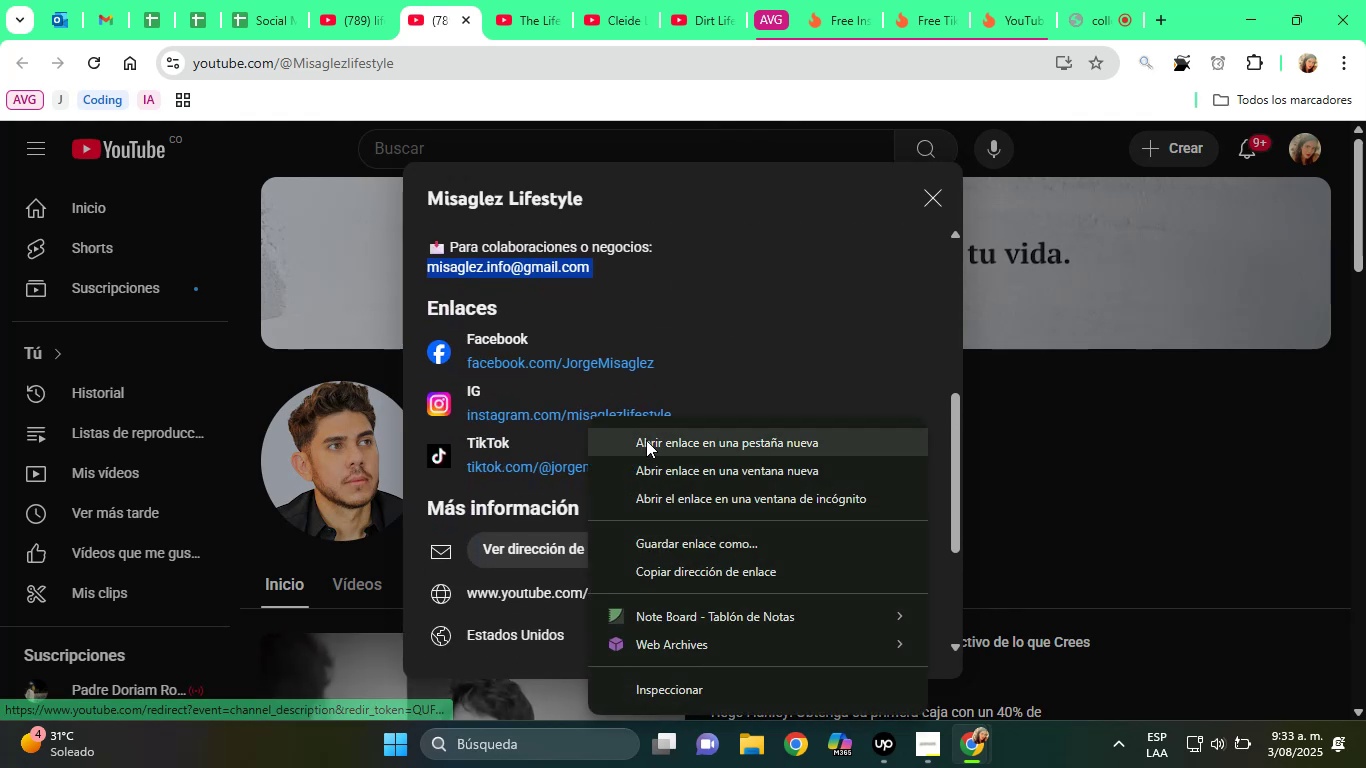 
left_click([658, 443])
 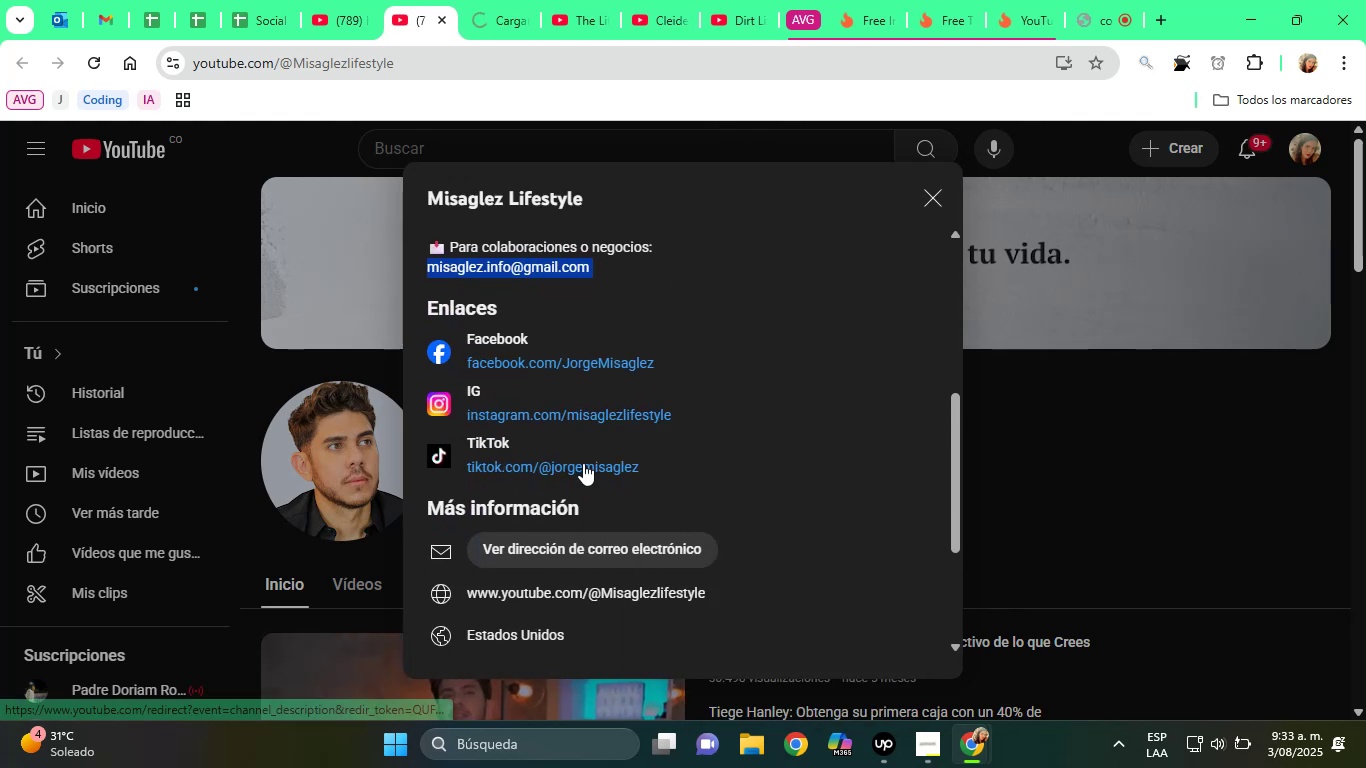 
right_click([583, 463])
 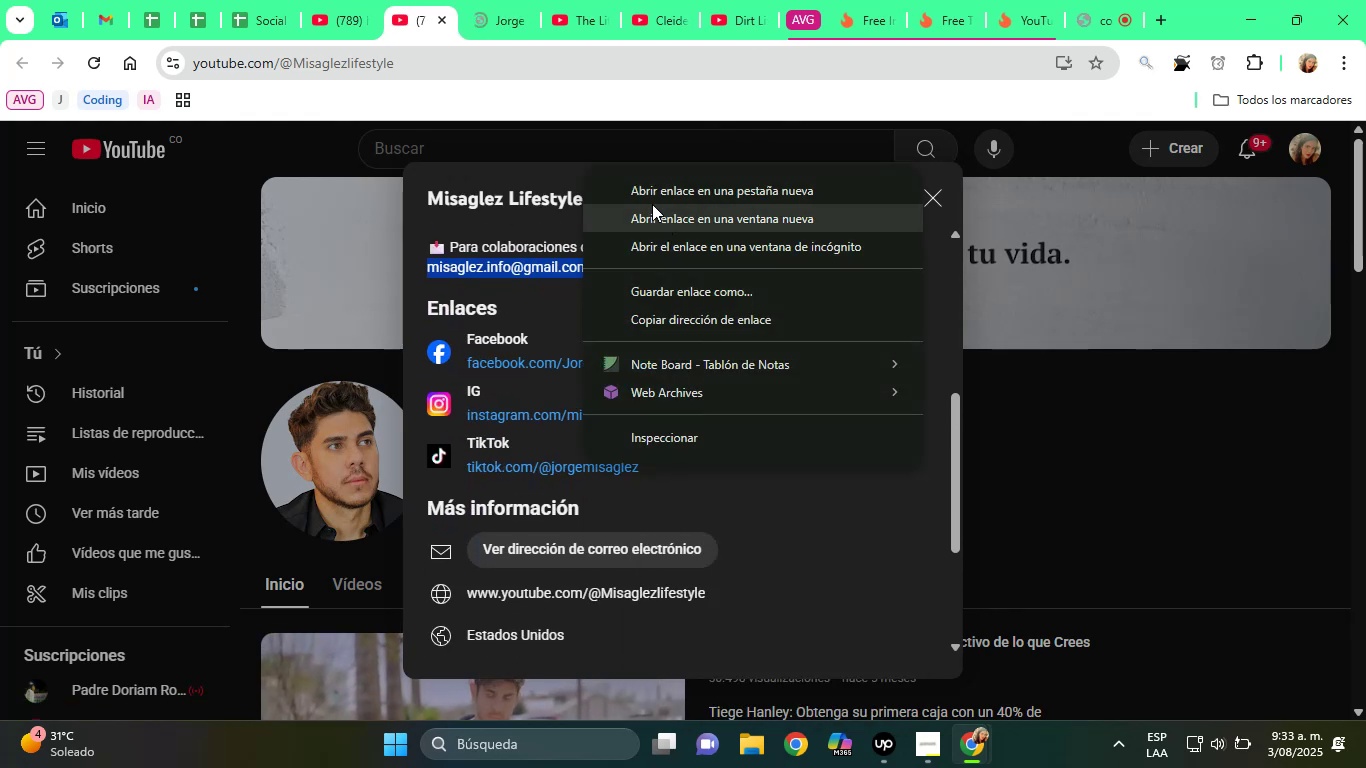 
left_click([648, 192])
 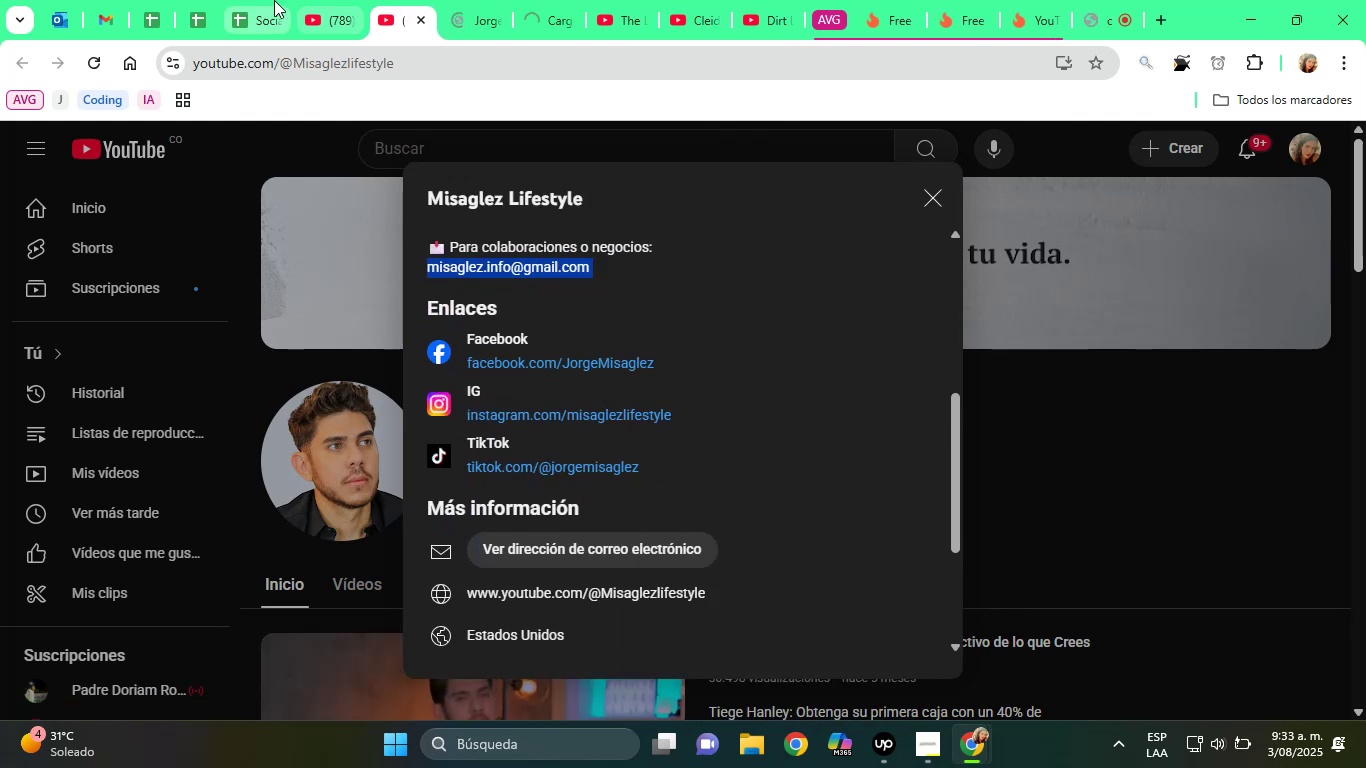 
left_click([273, 0])
 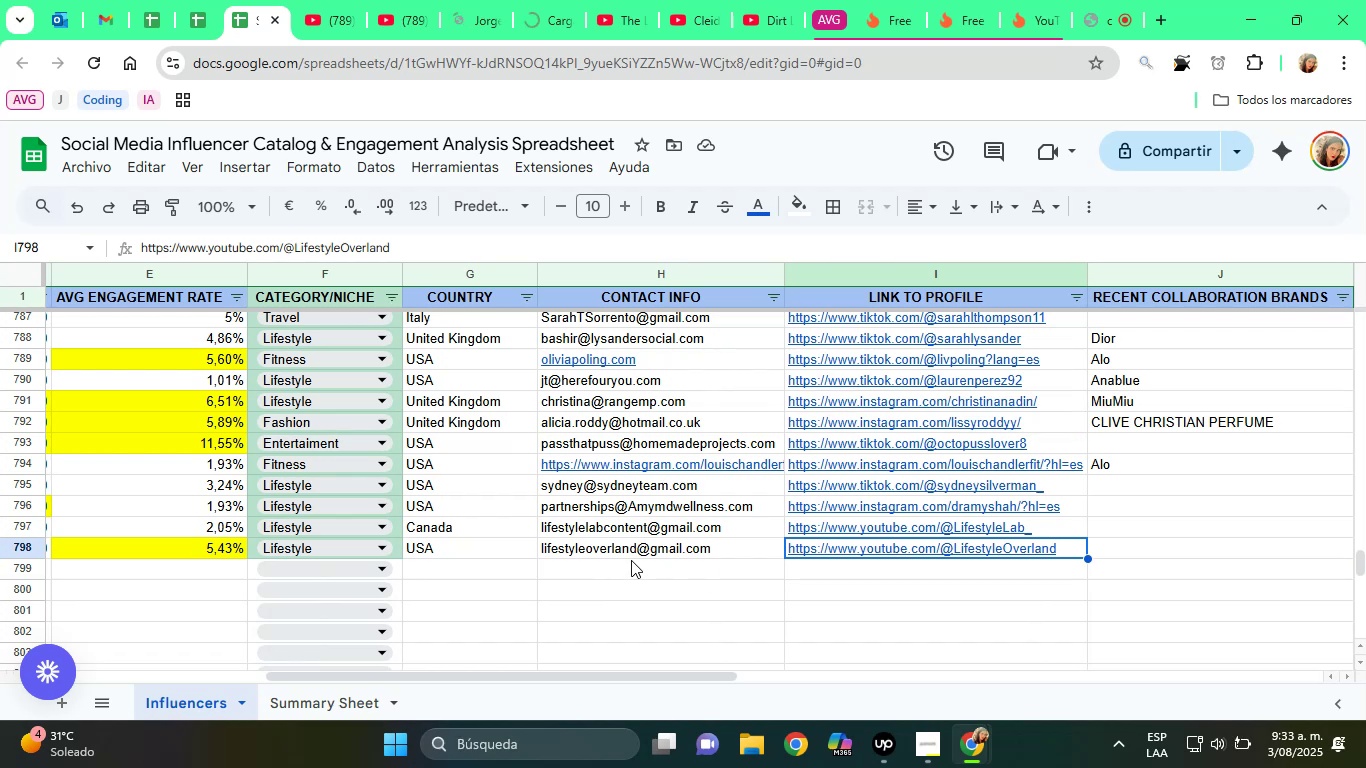 
left_click([617, 560])
 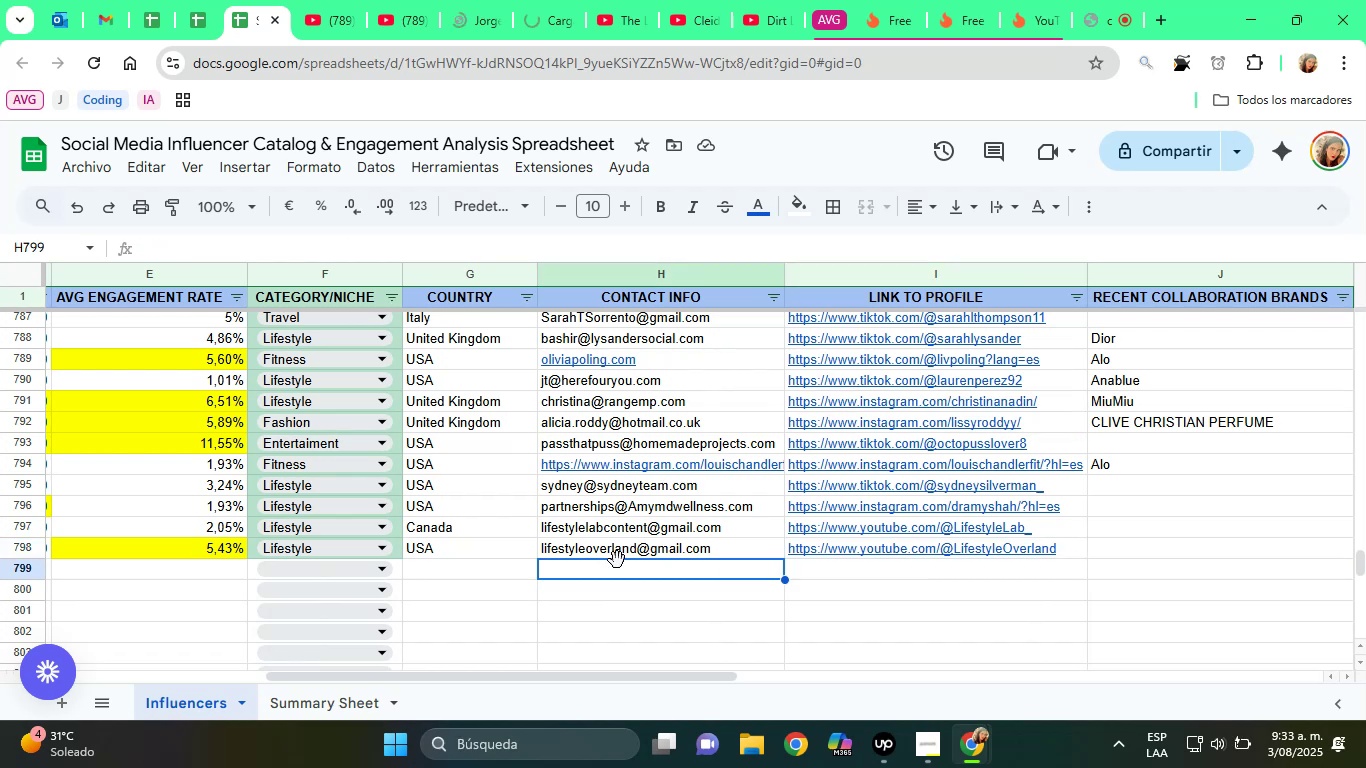 
key(Control+V)
 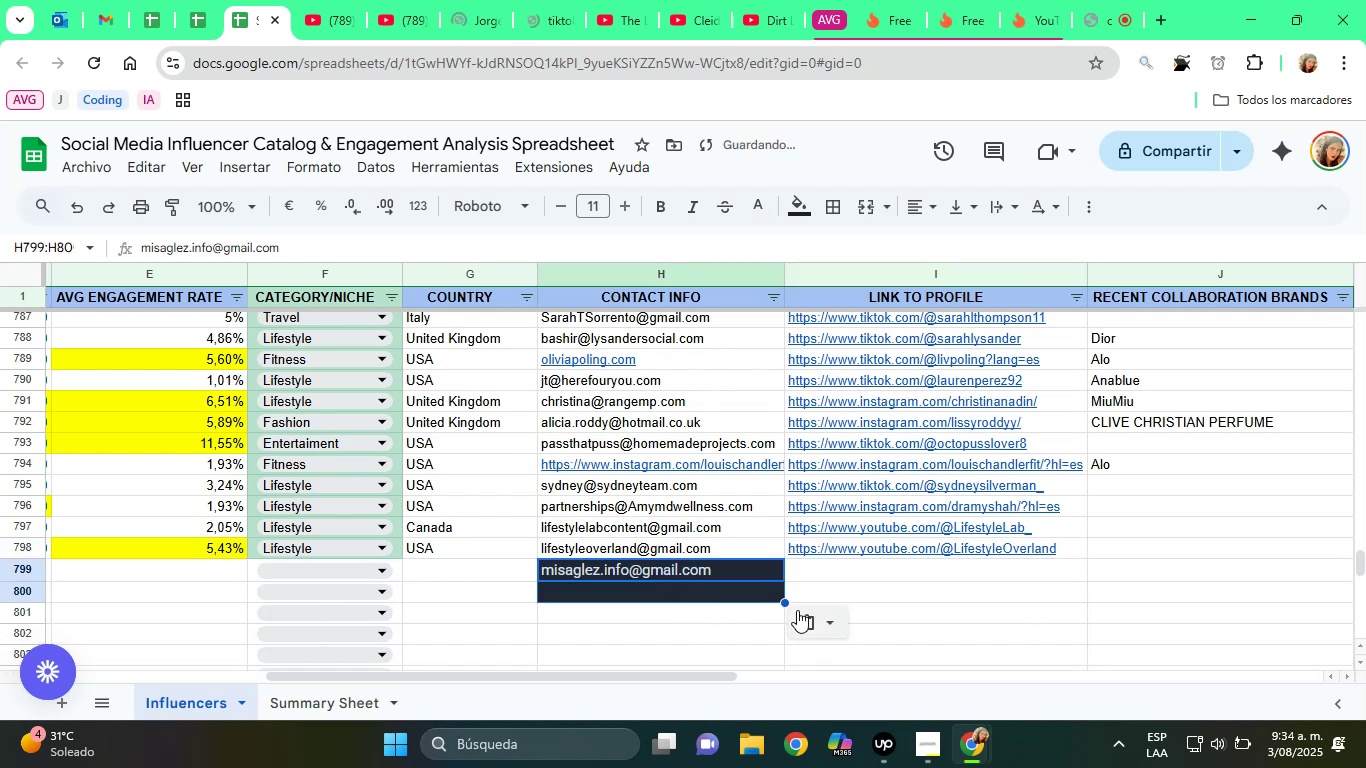 
left_click([805, 617])
 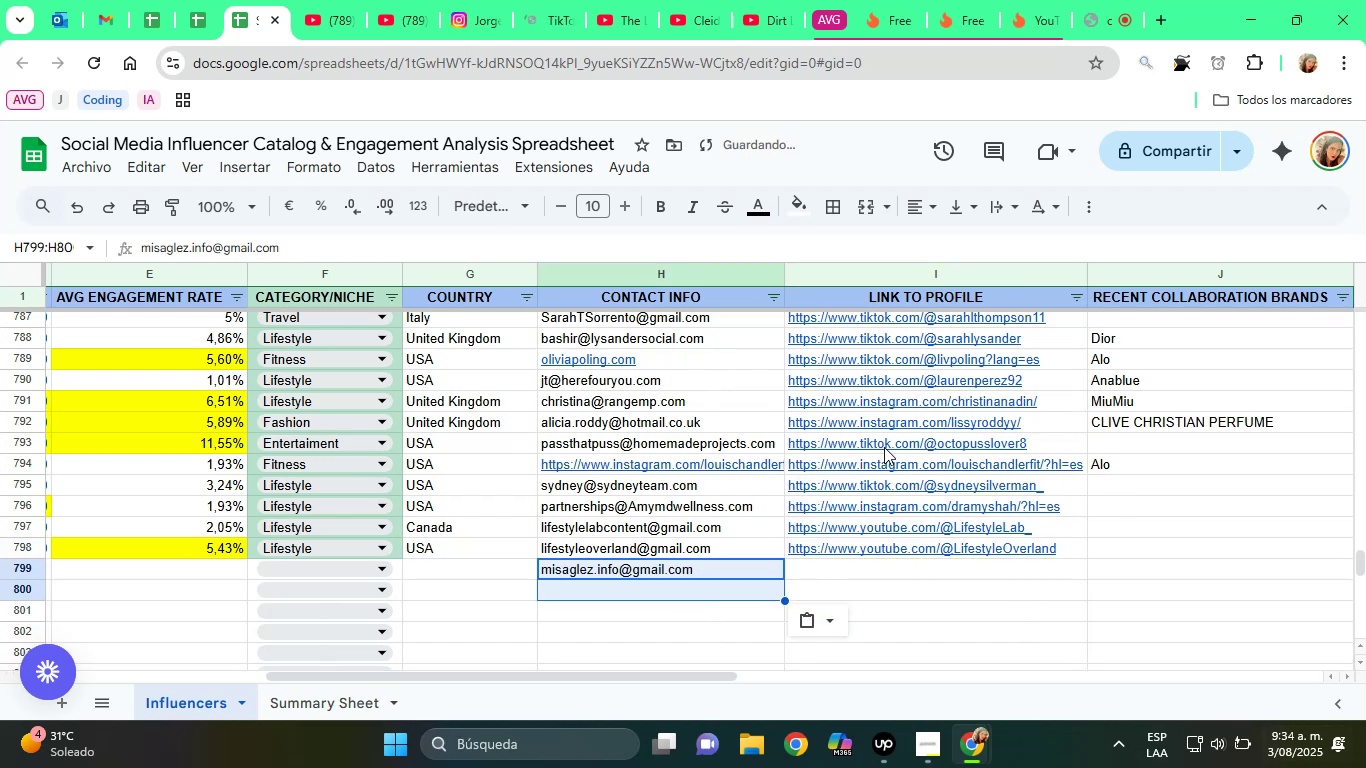 
left_click([473, 4])
 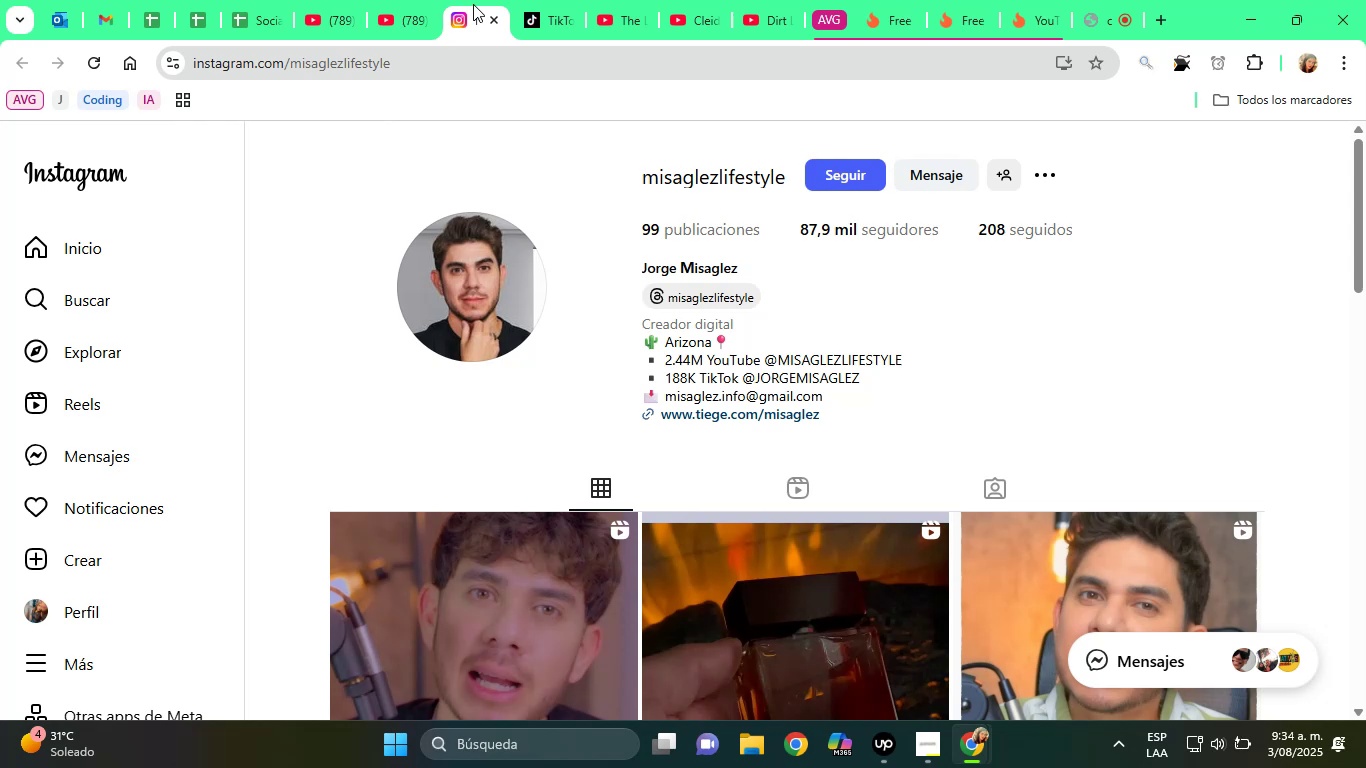 
wait(34.77)
 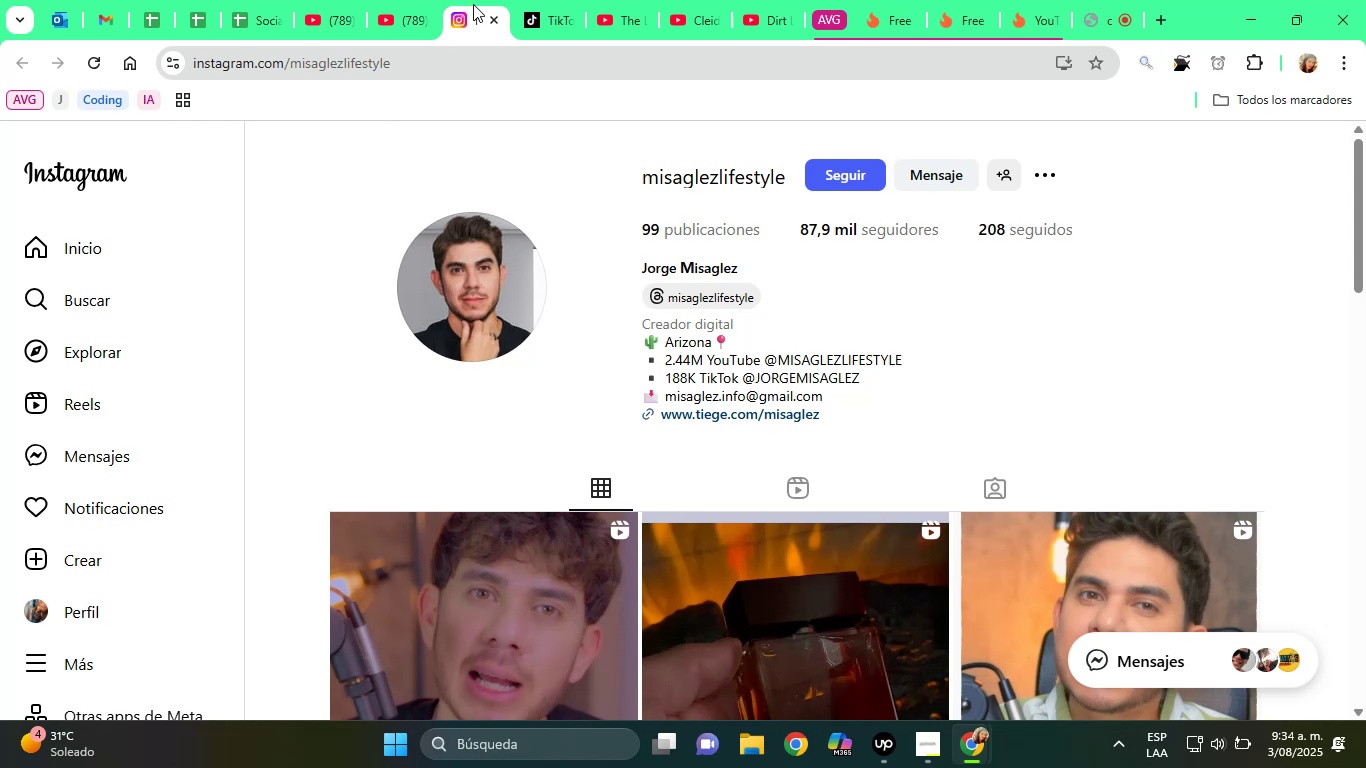 
double_click([683, 265])
 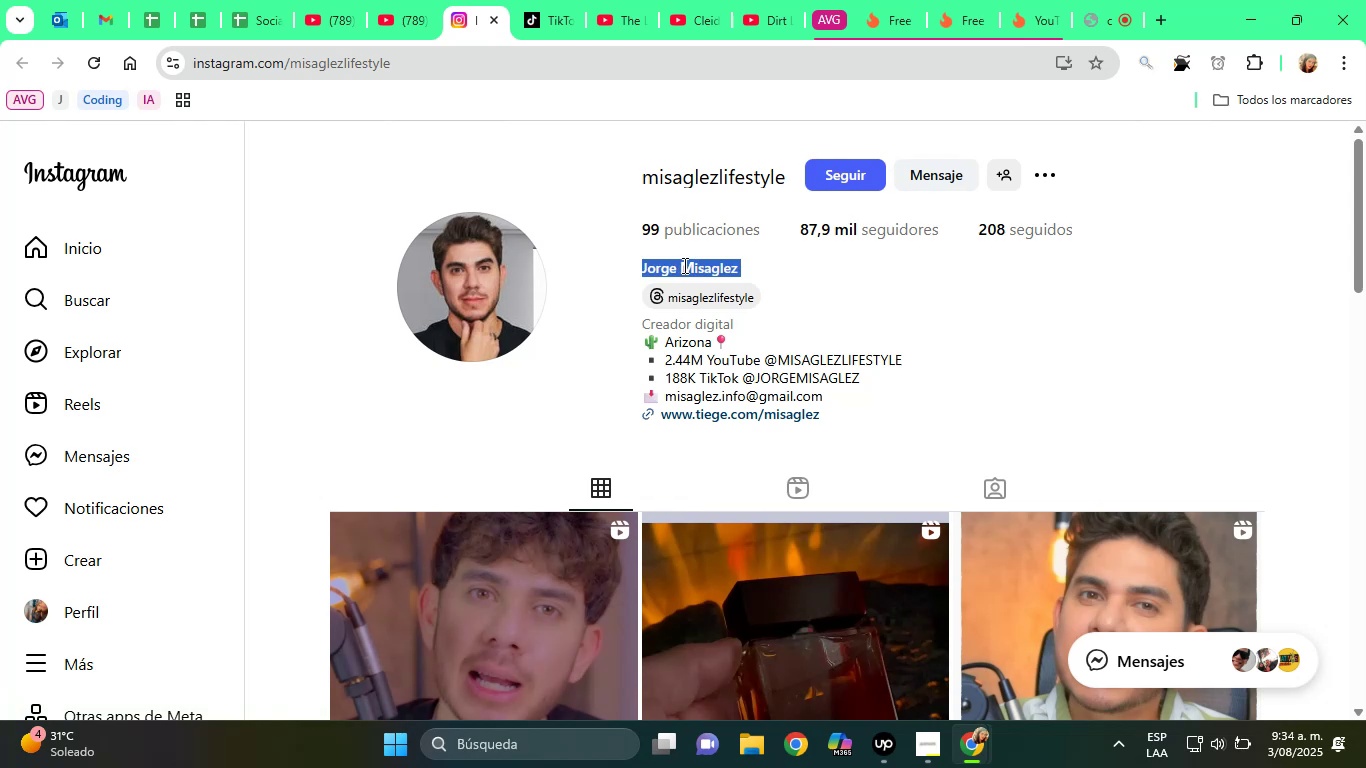 
triple_click([683, 265])
 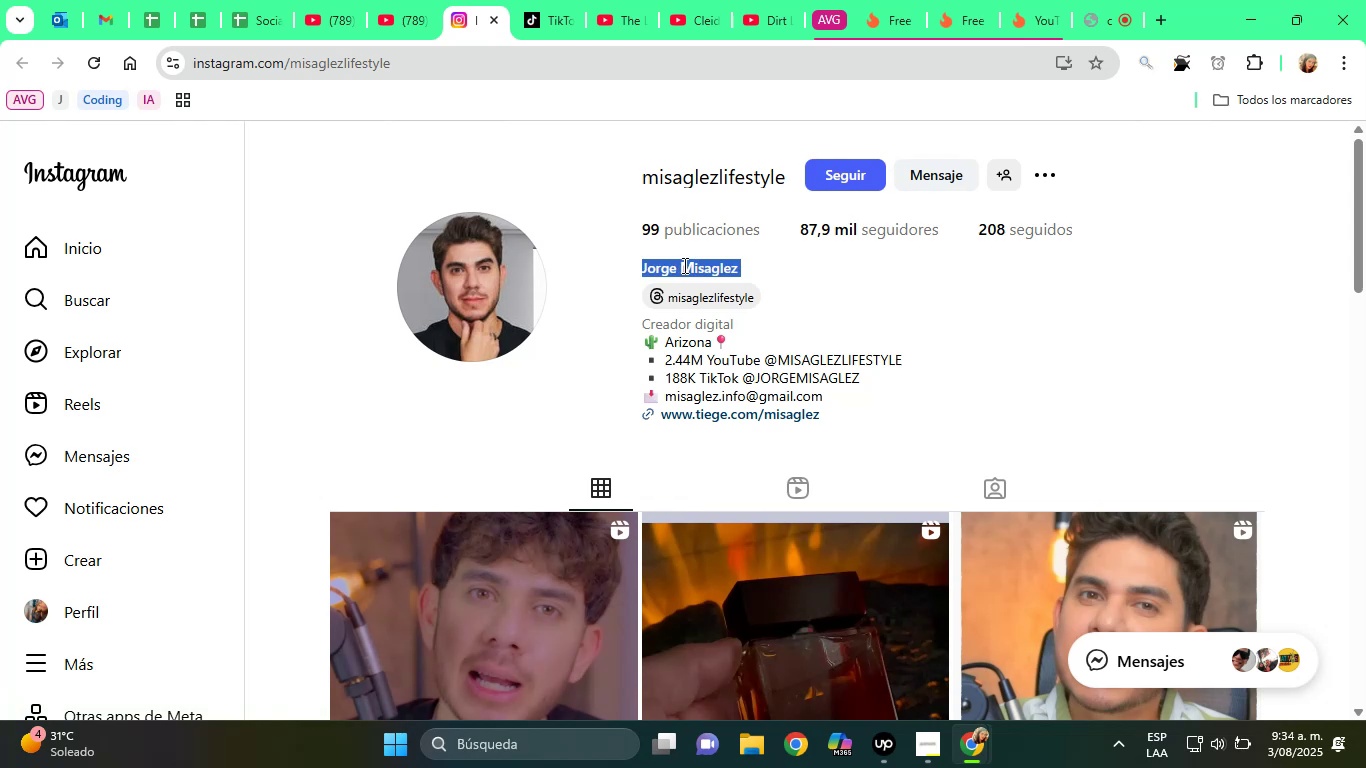 
right_click([683, 265])
 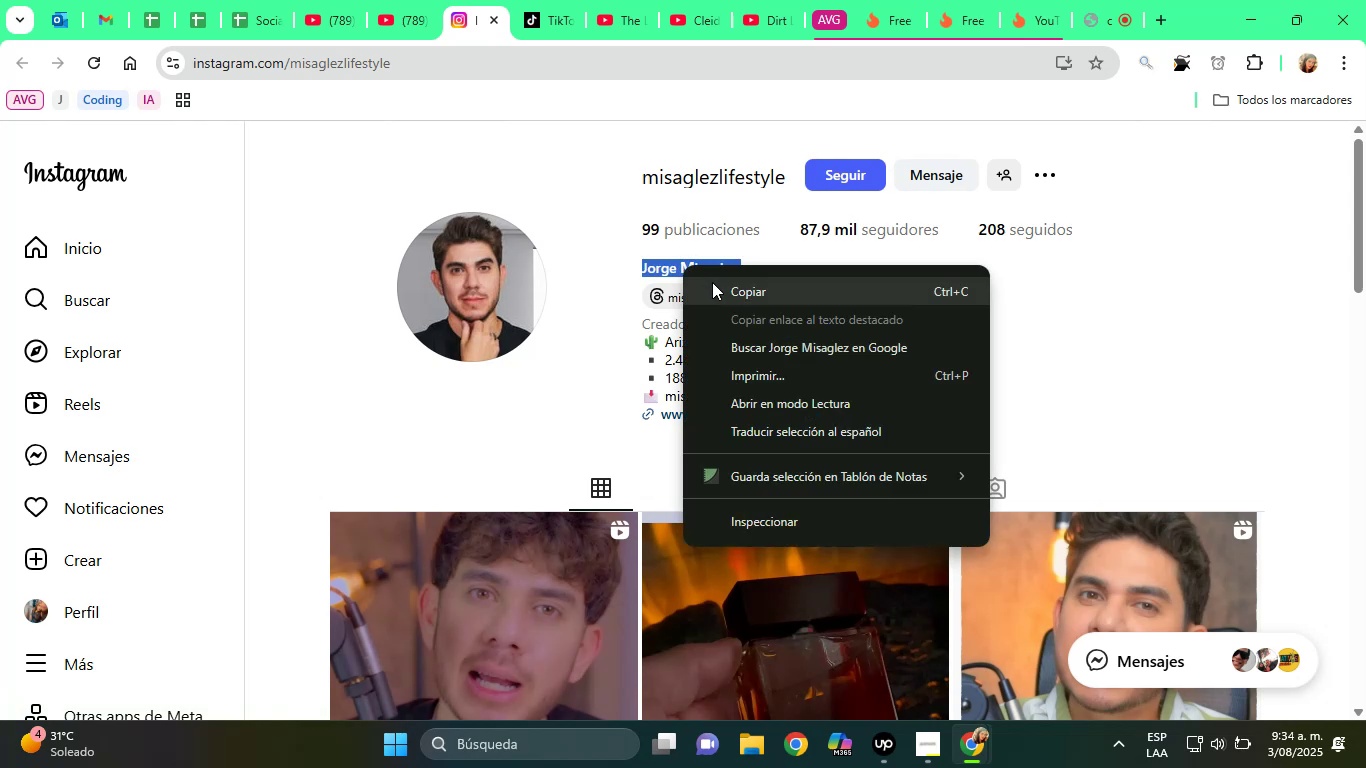 
left_click([730, 290])
 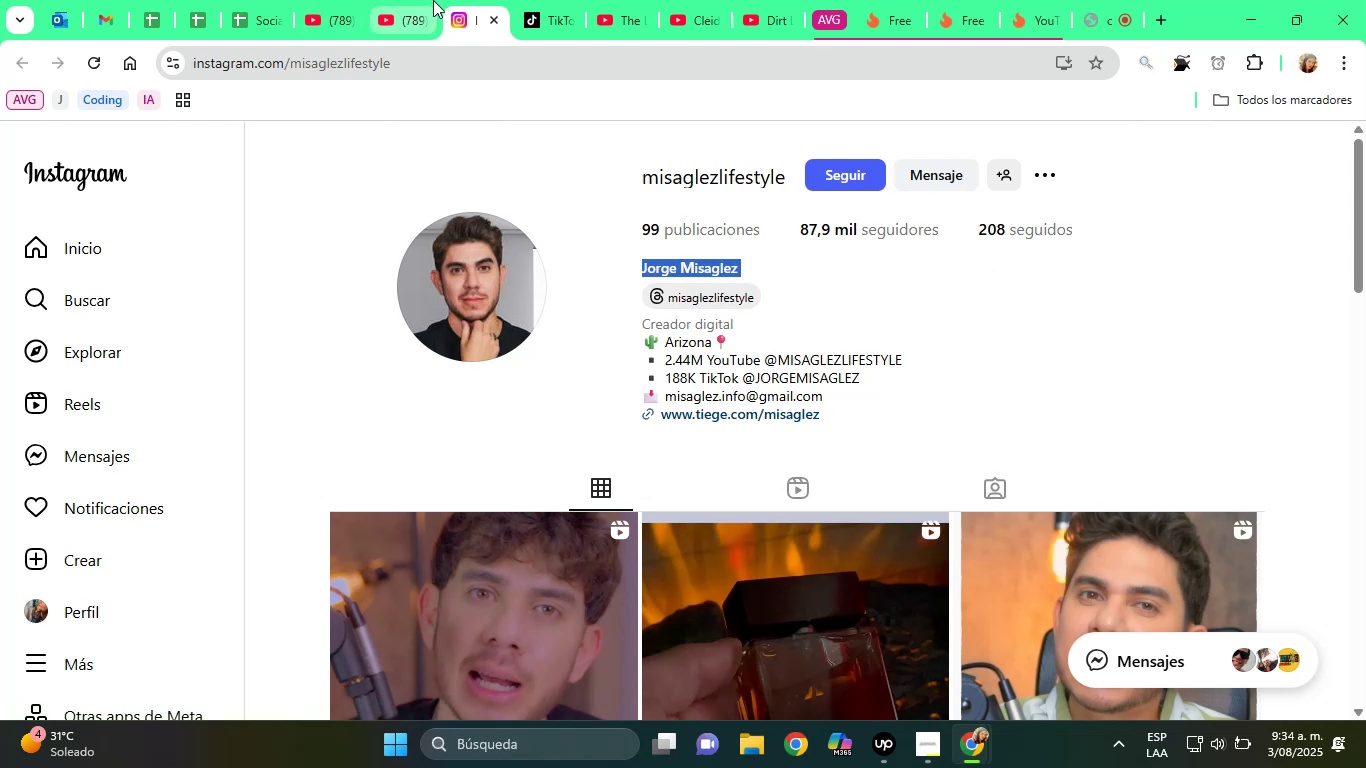 
left_click([415, 0])
 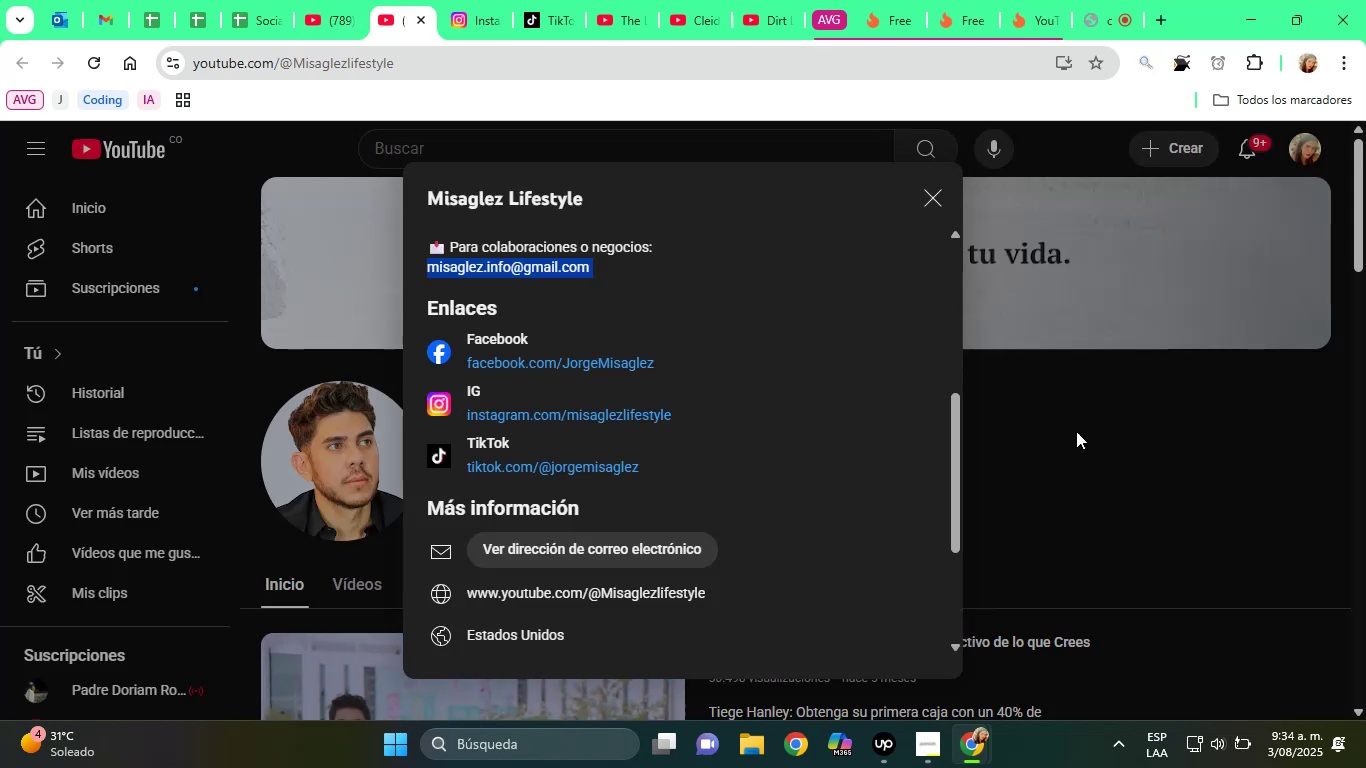 
left_click([1098, 428])
 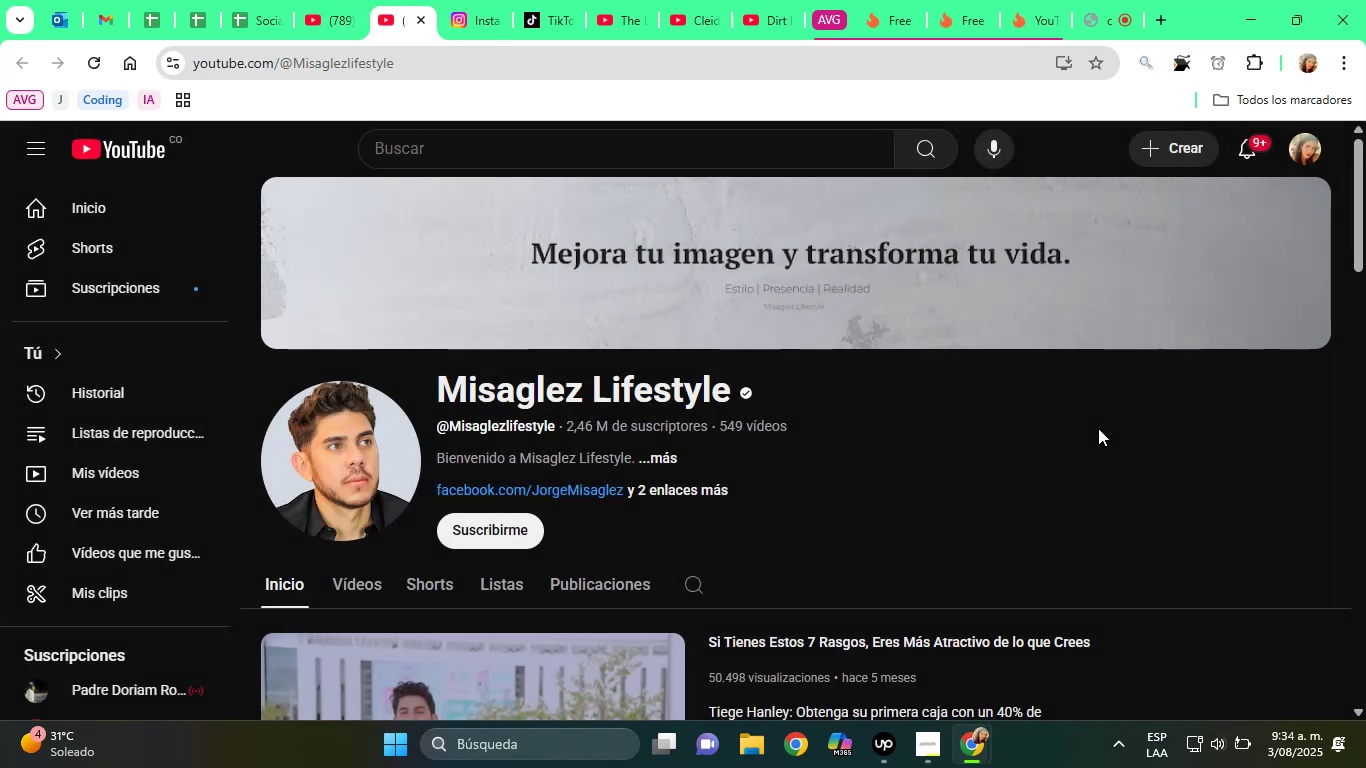 
scroll: coordinate [1049, 429], scroll_direction: up, amount: 2.0
 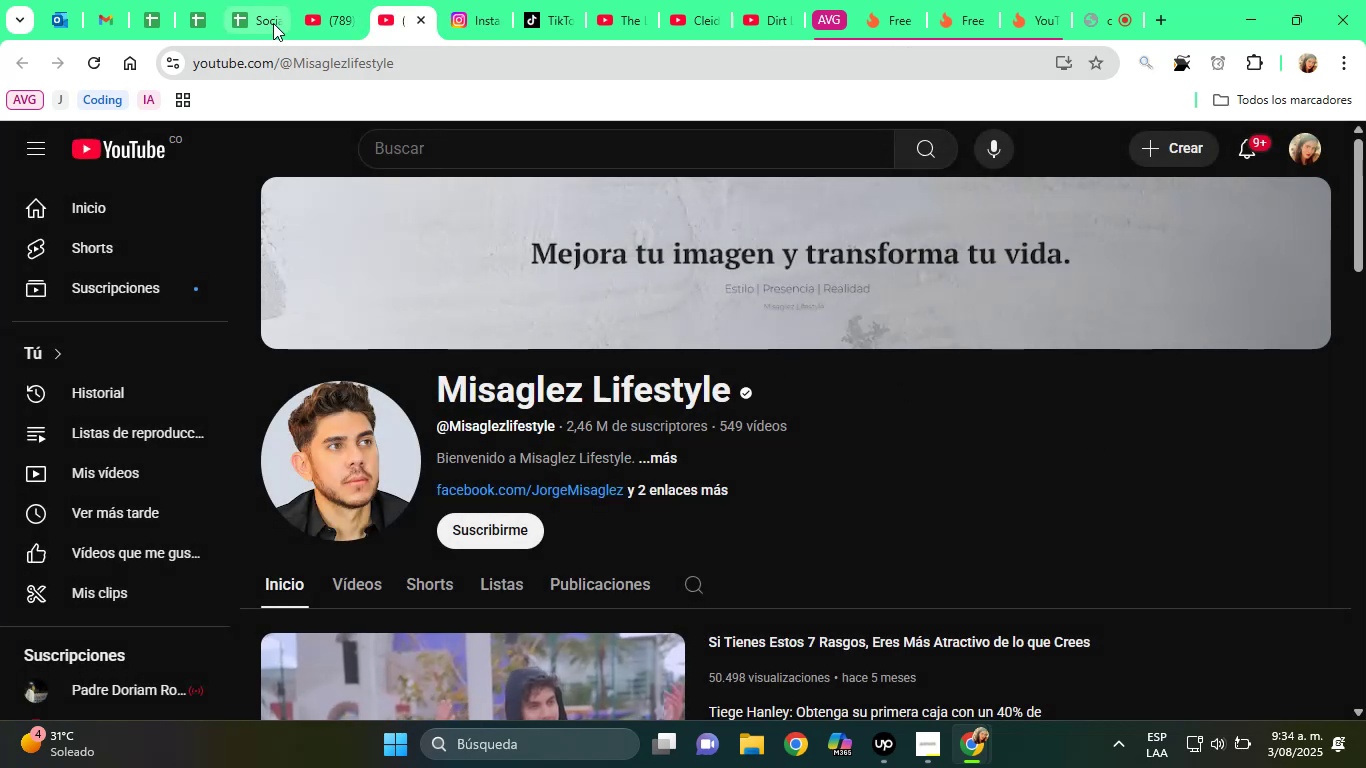 
left_click([264, 14])
 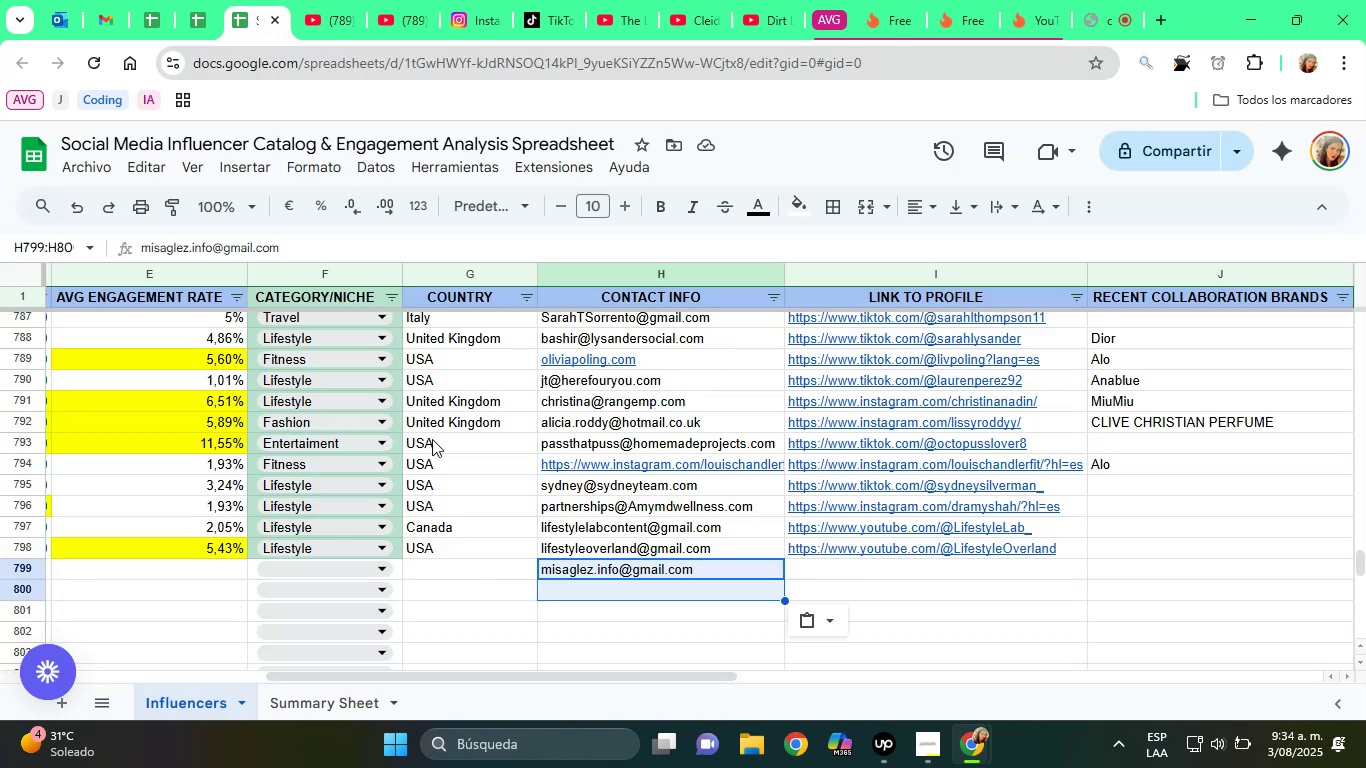 
key(ArrowDown)
 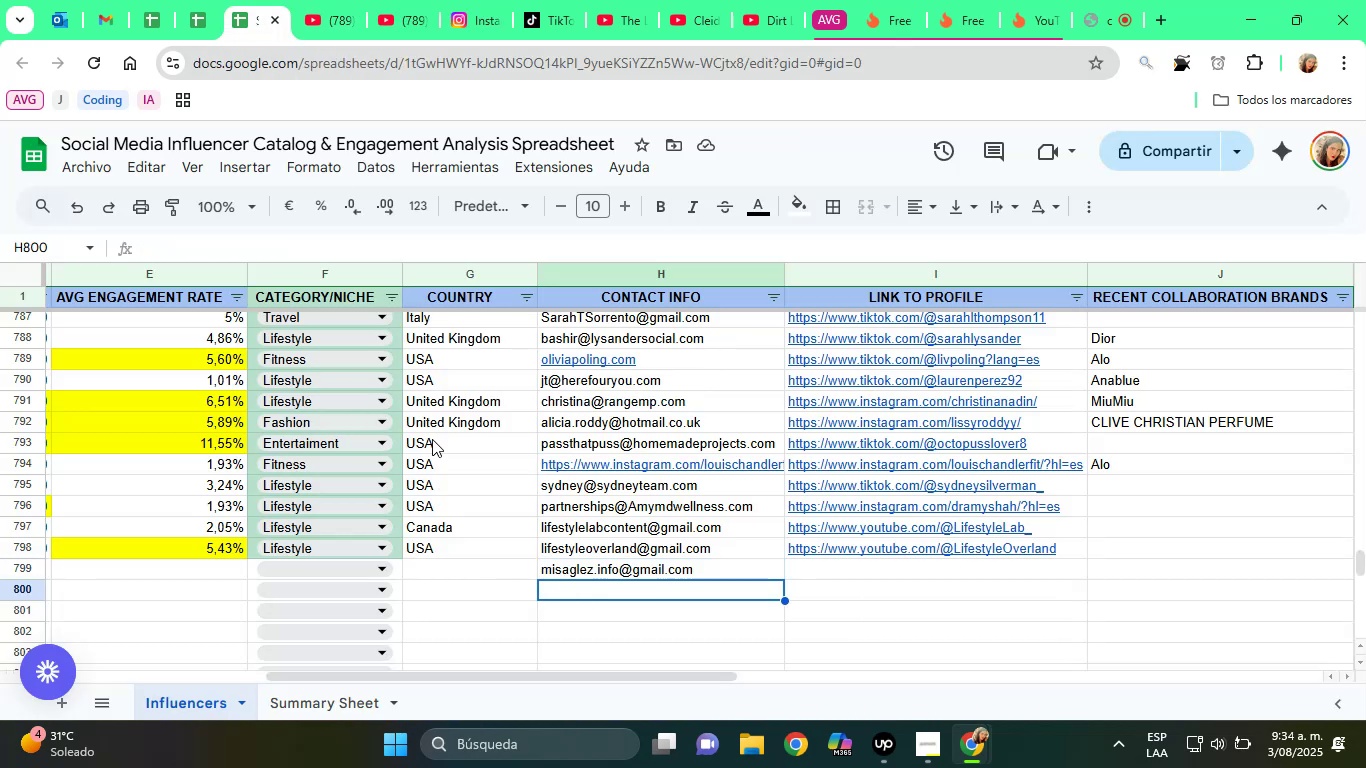 
key(ArrowUp)
 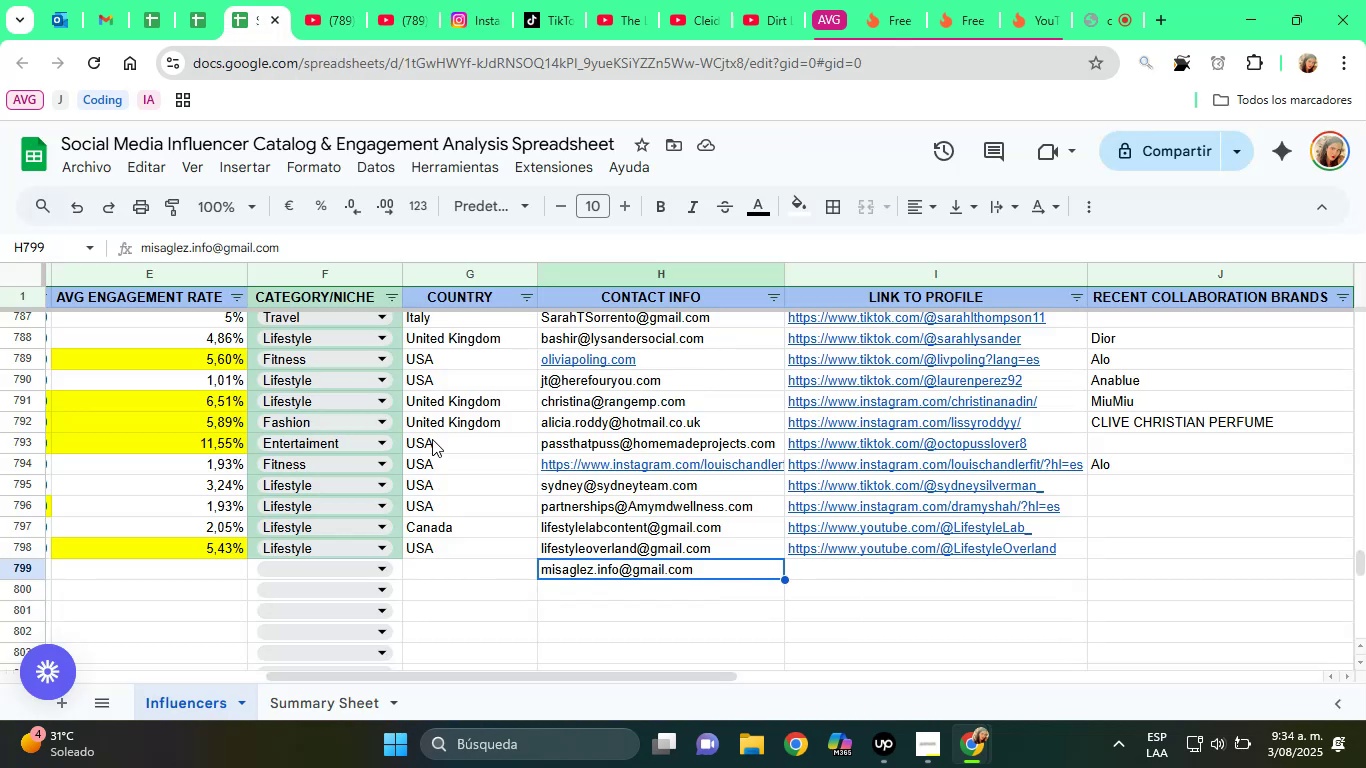 
hold_key(key=ArrowLeft, duration=1.15)
 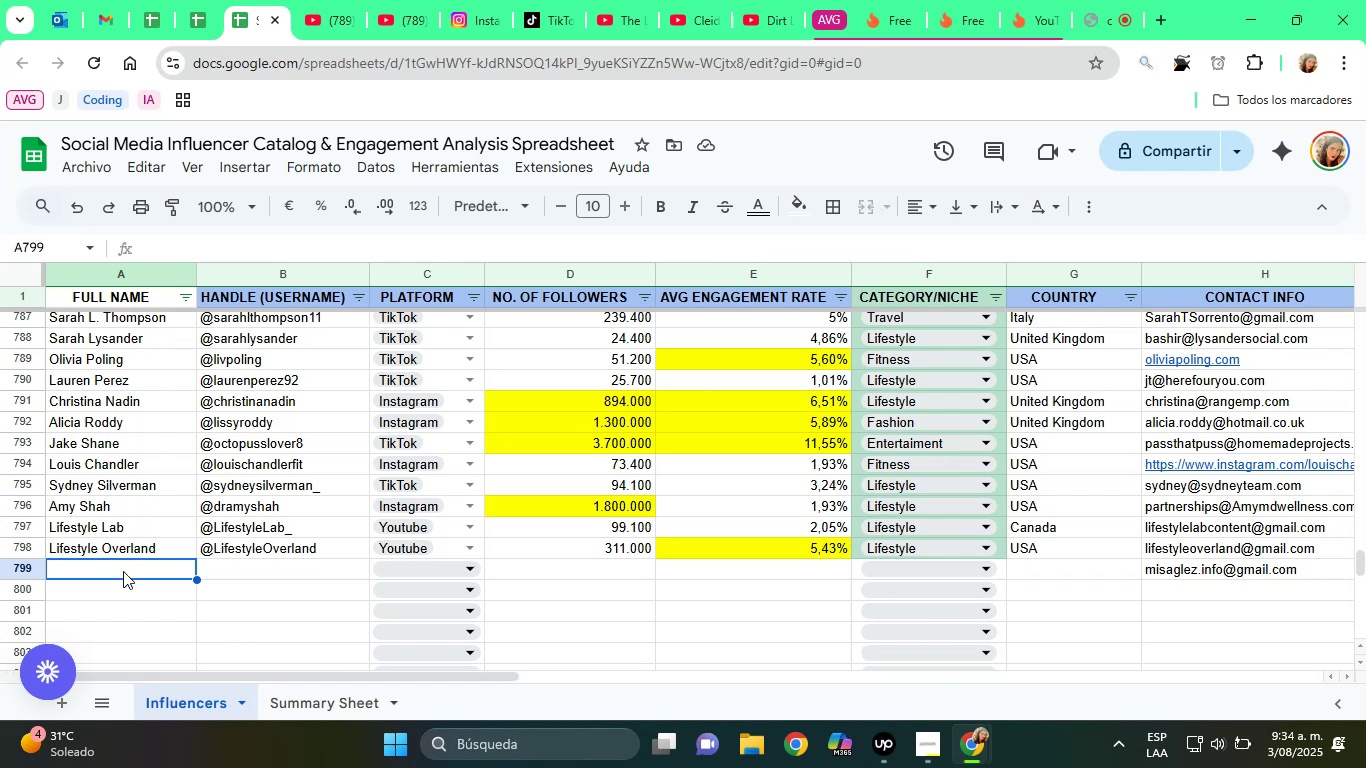 
right_click([122, 571])
 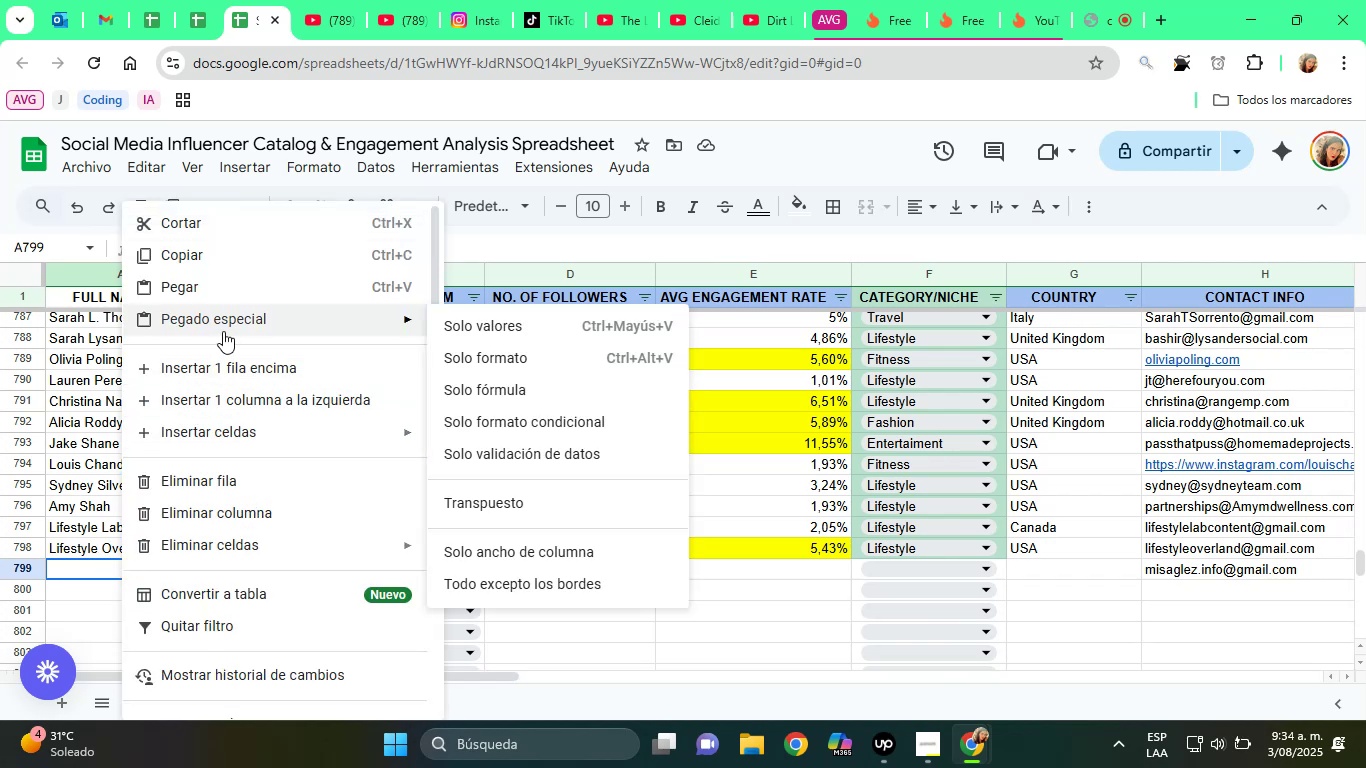 
left_click([570, 326])
 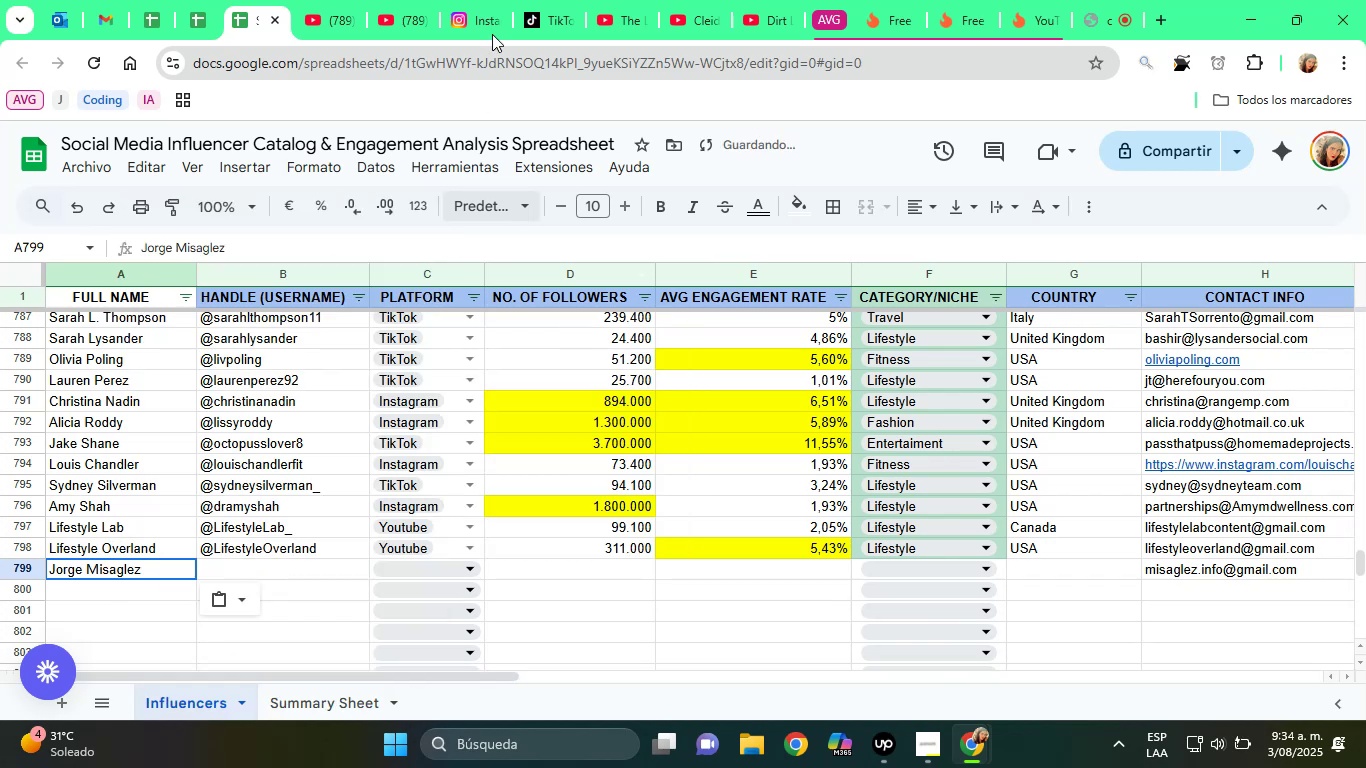 
left_click([479, 10])
 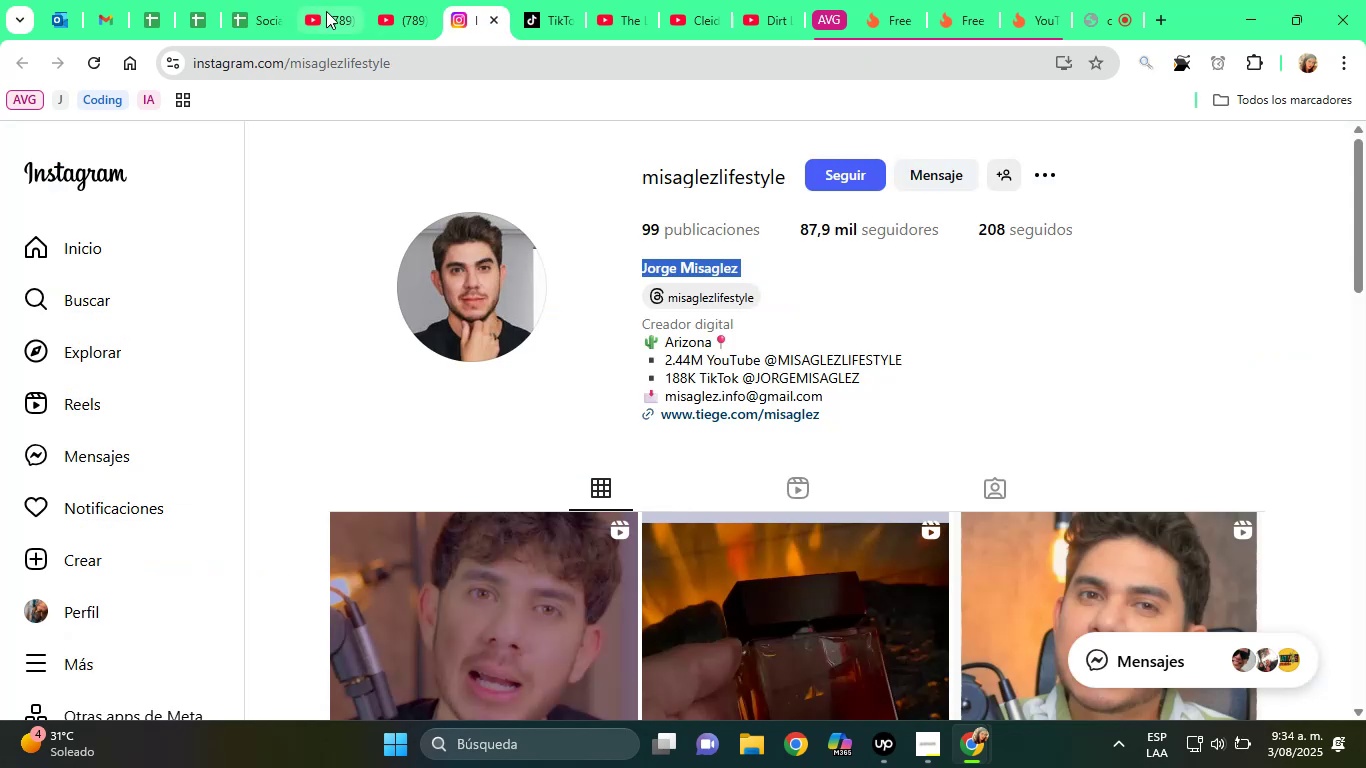 
left_click([285, 0])
 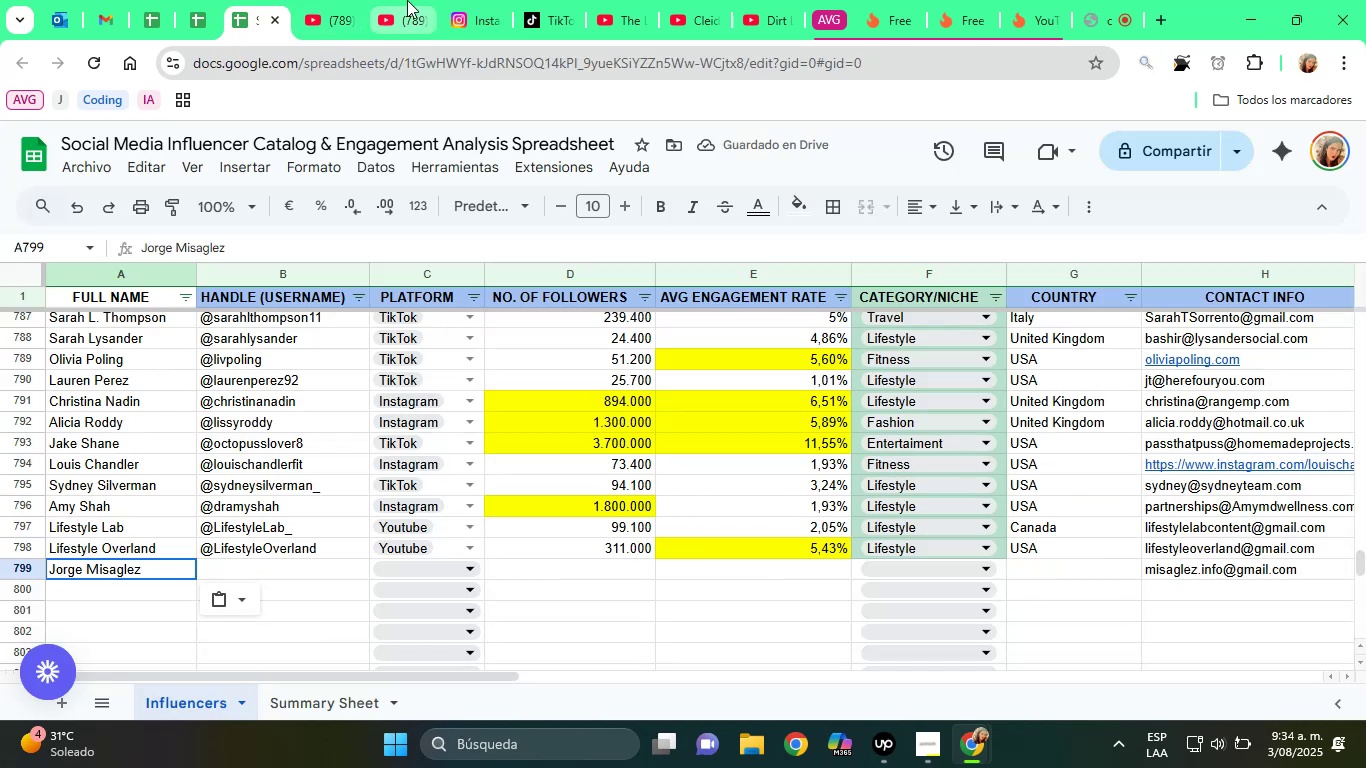 
left_click([475, 0])
 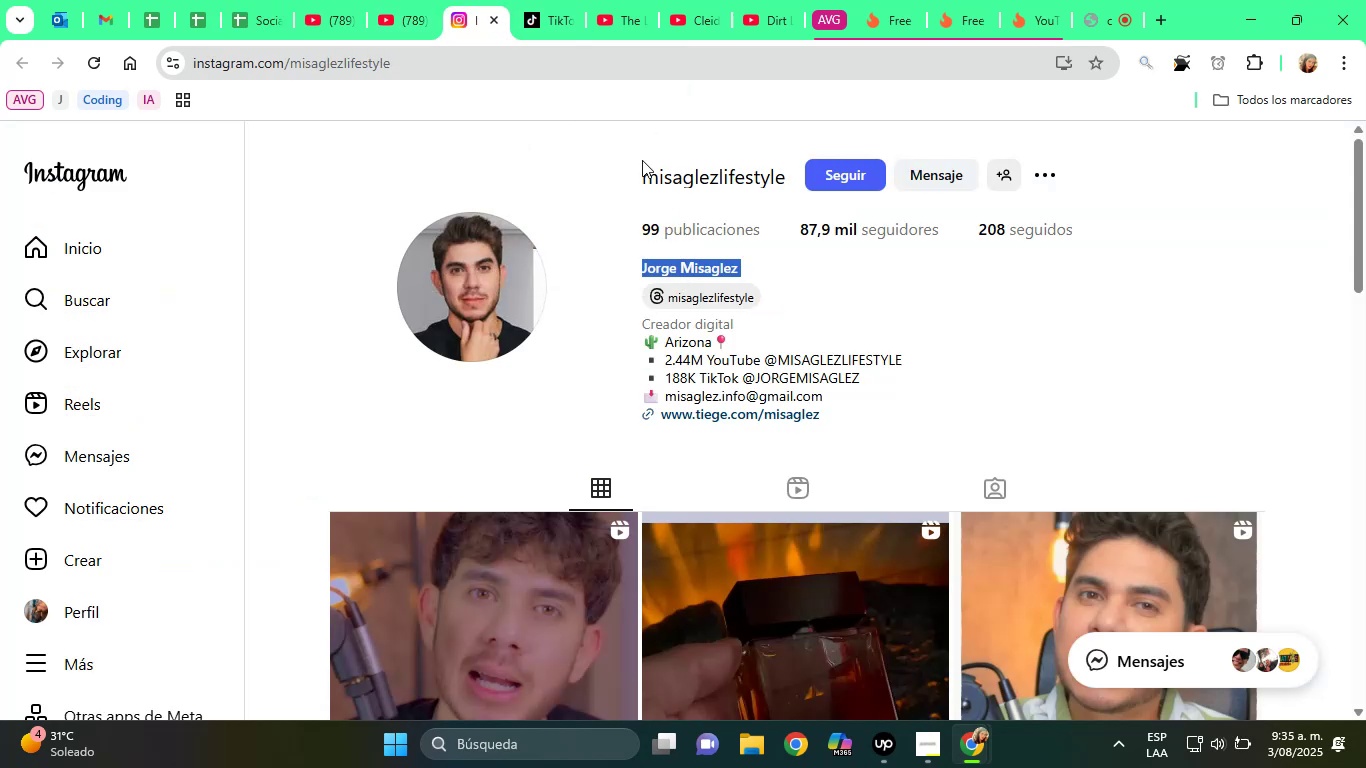 
left_click([679, 184])
 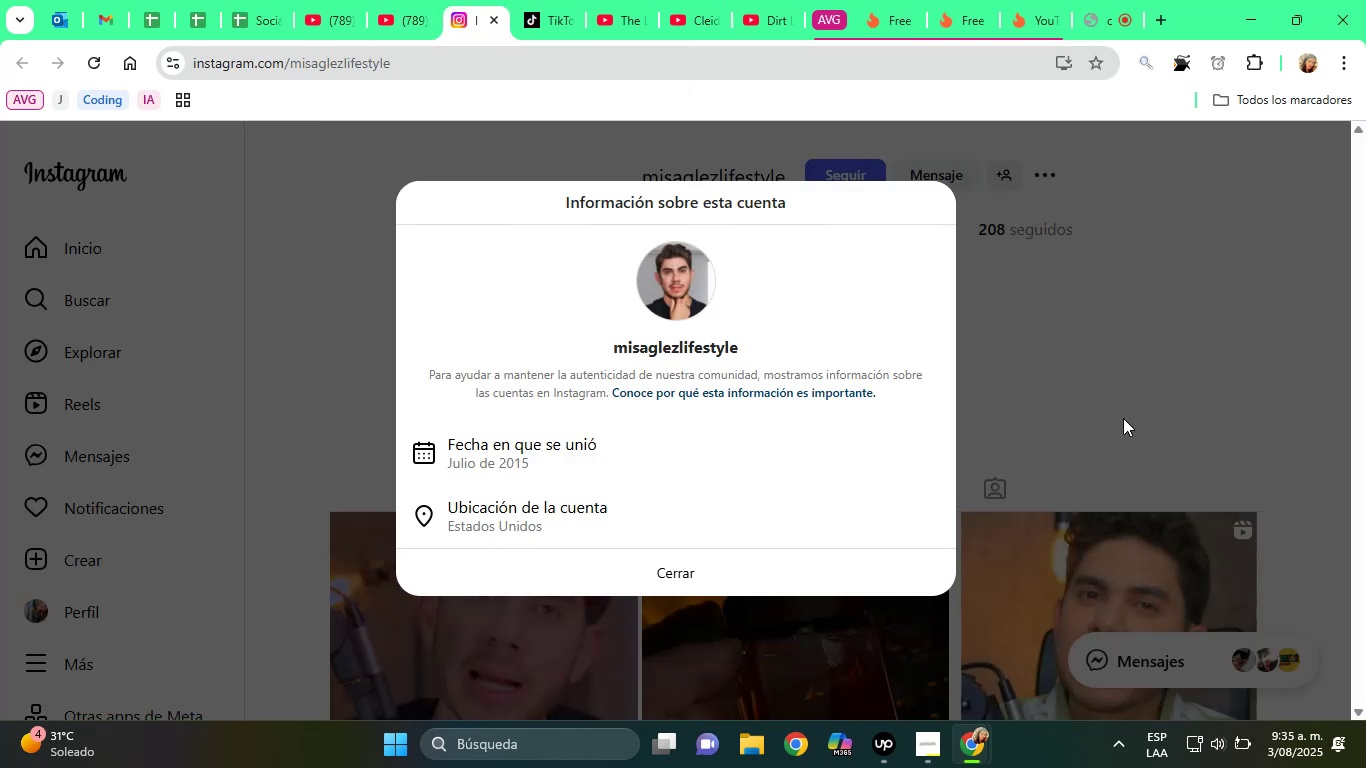 
left_click([1123, 418])
 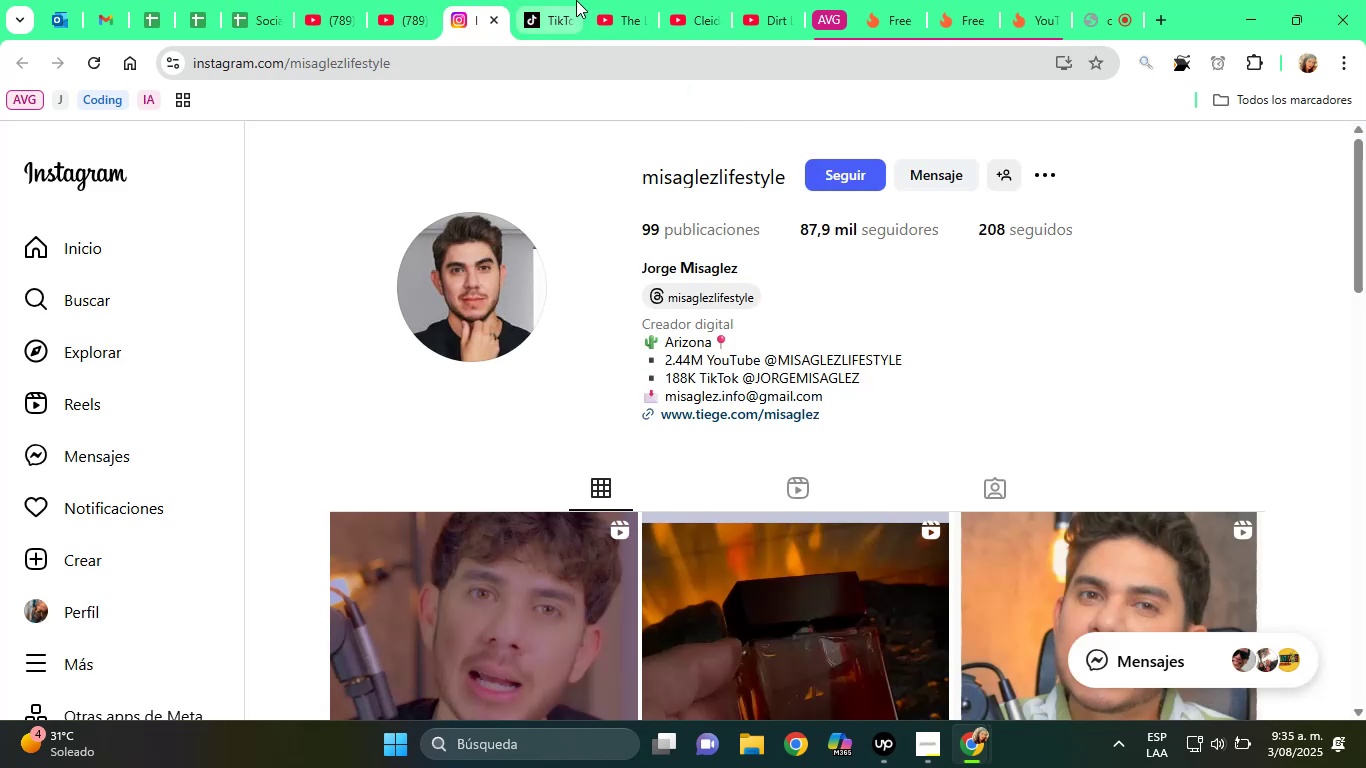 
left_click([576, 0])
 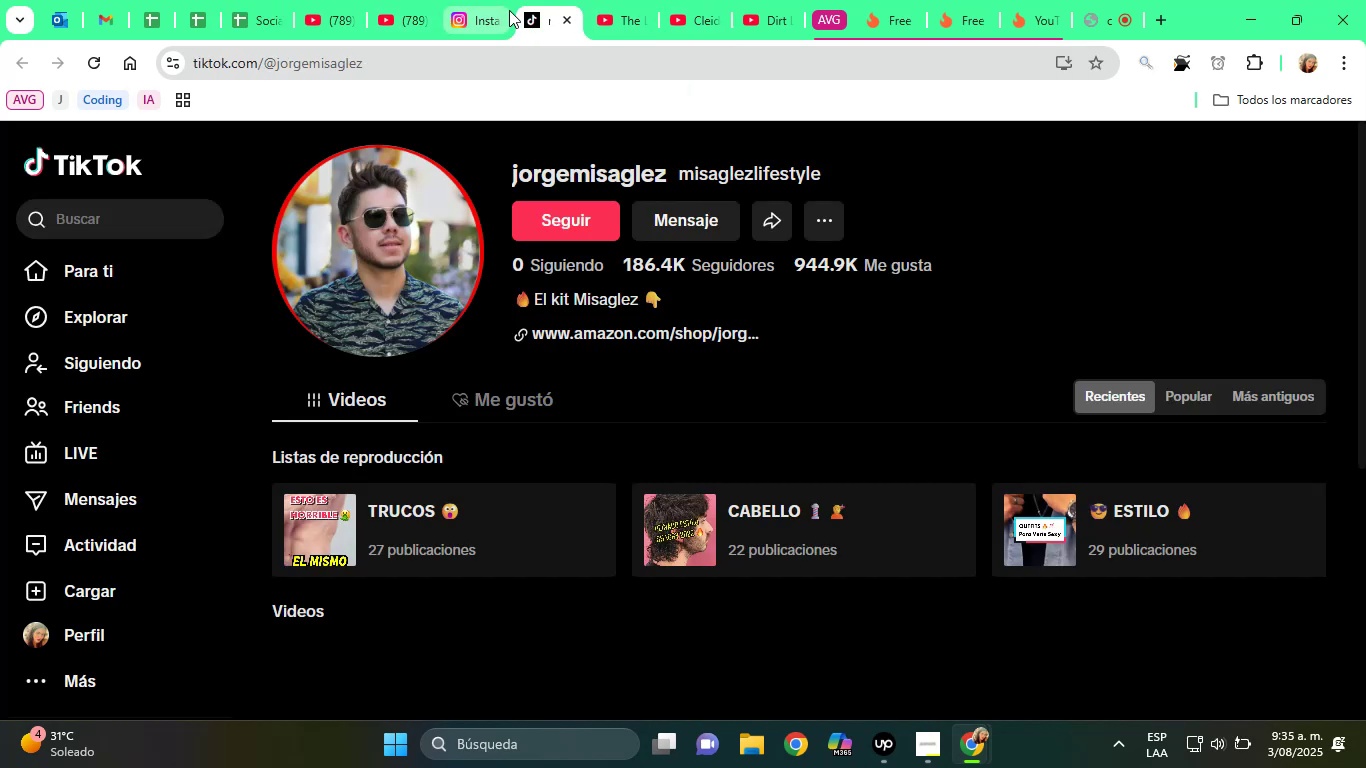 
left_click([575, 18])
 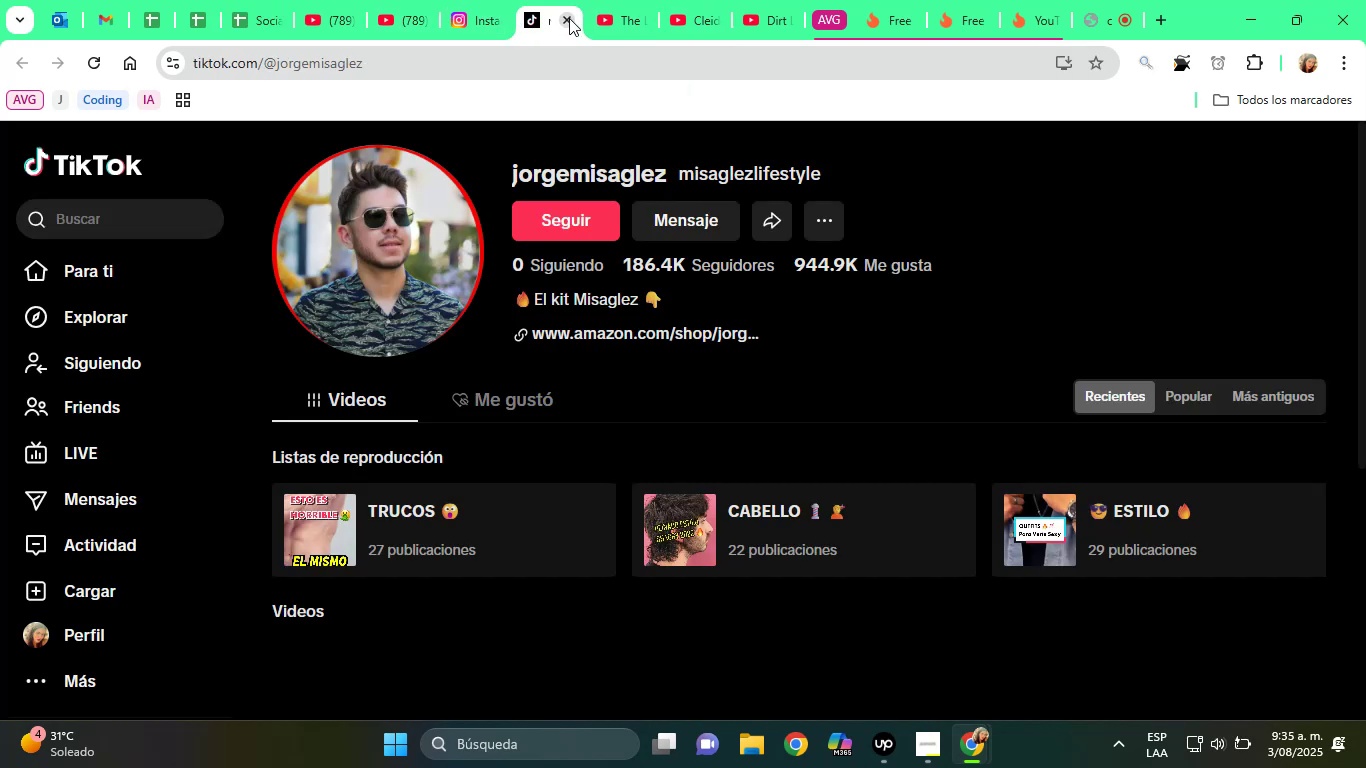 
left_click([569, 18])
 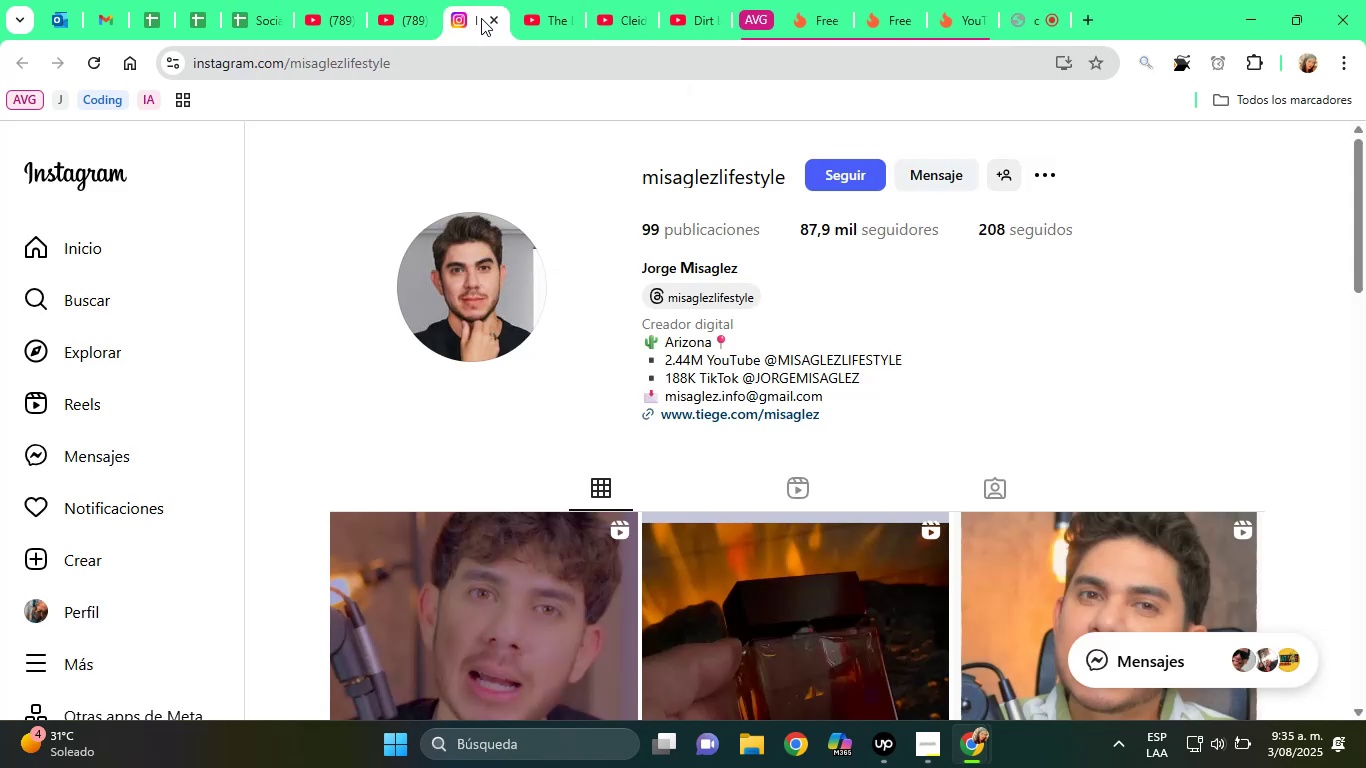 
double_click([484, 18])
 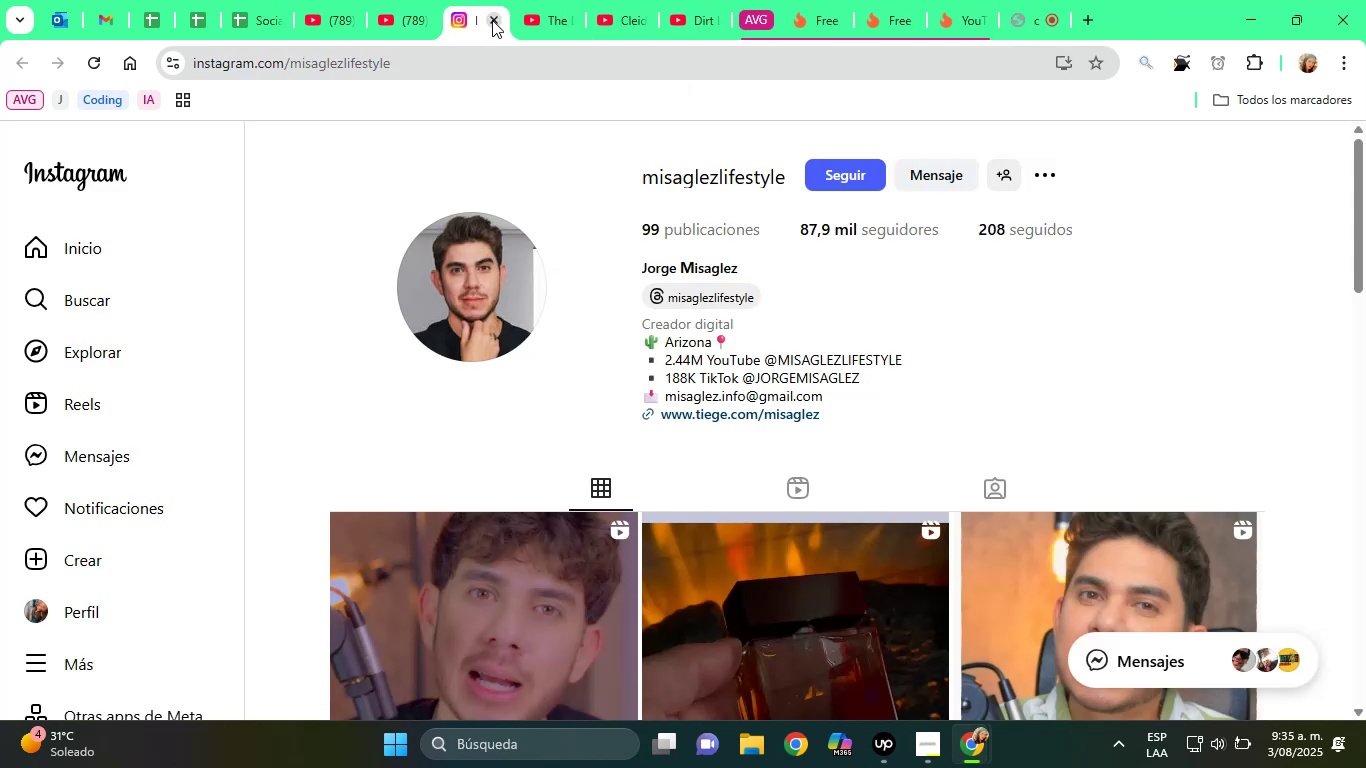 
triple_click([492, 20])
 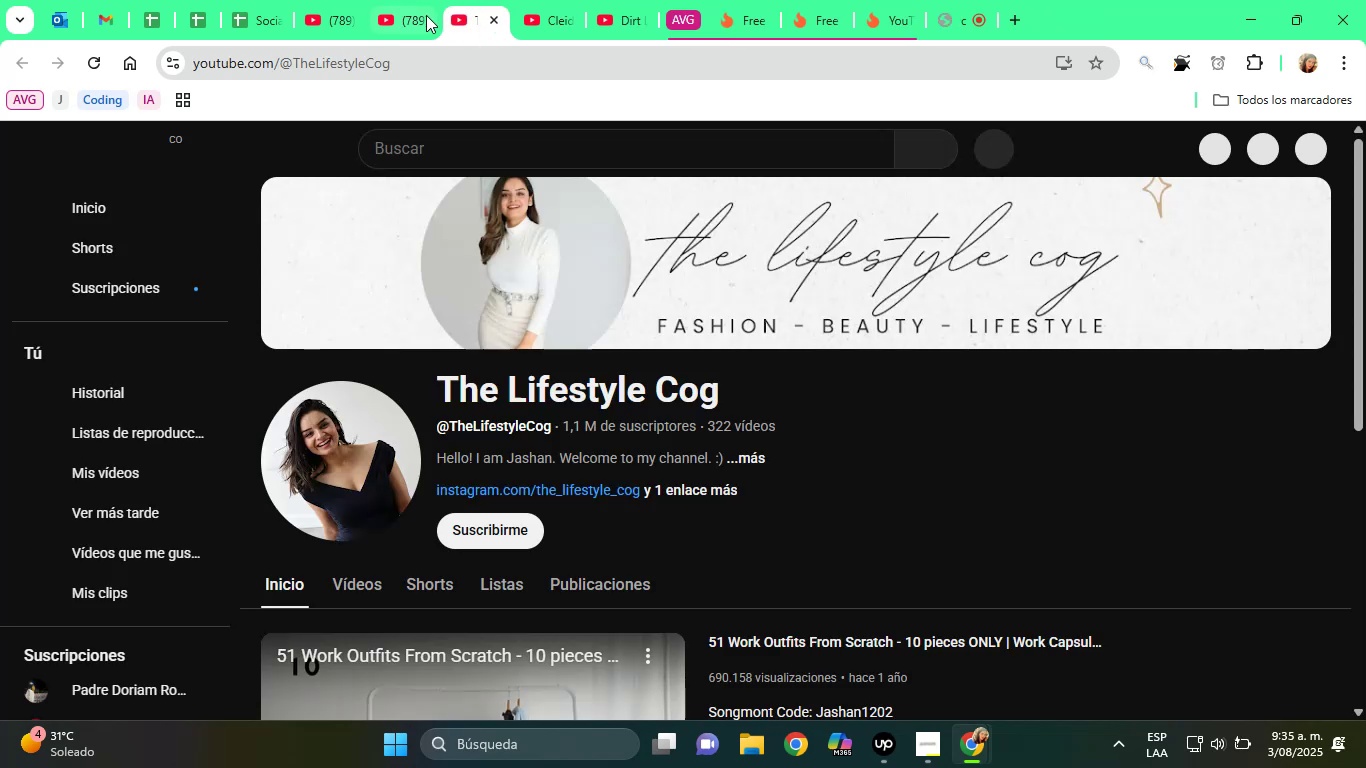 
left_click([413, 7])
 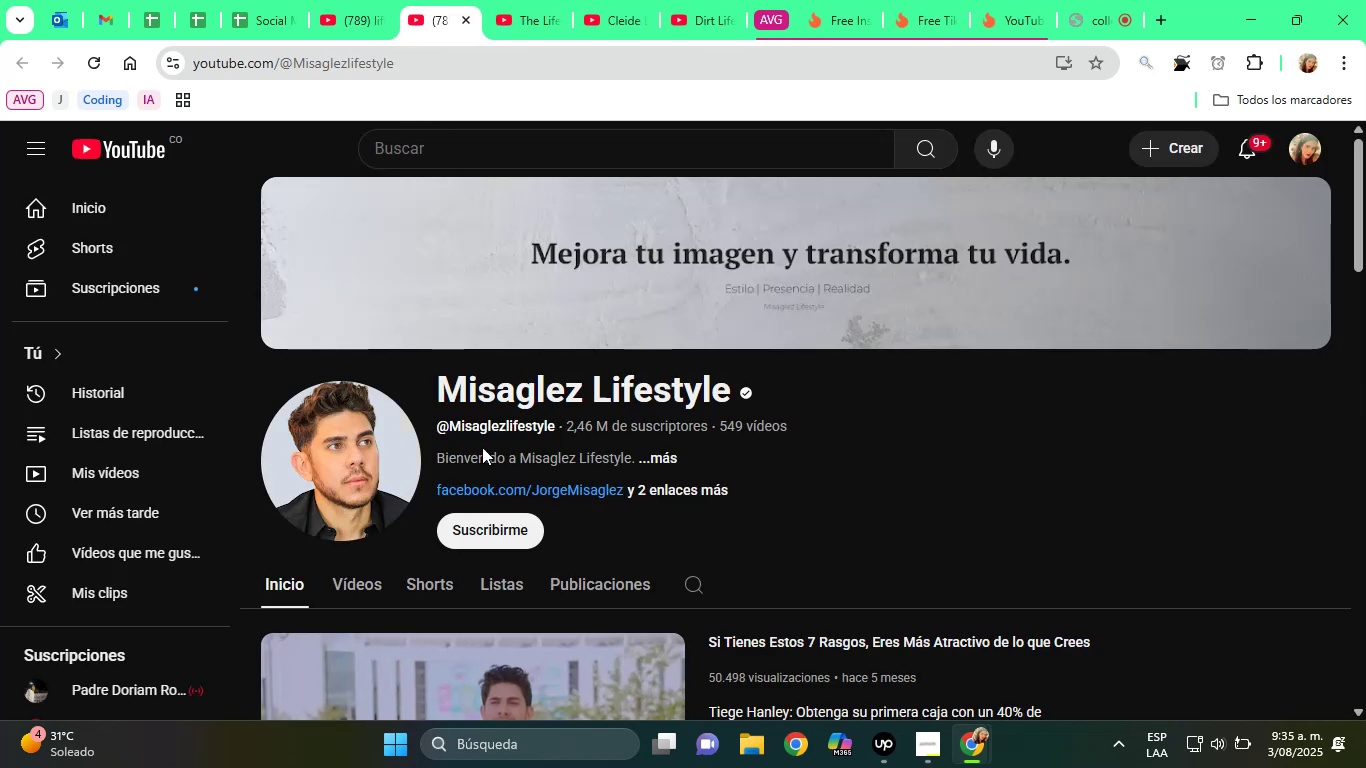 
double_click([456, 429])
 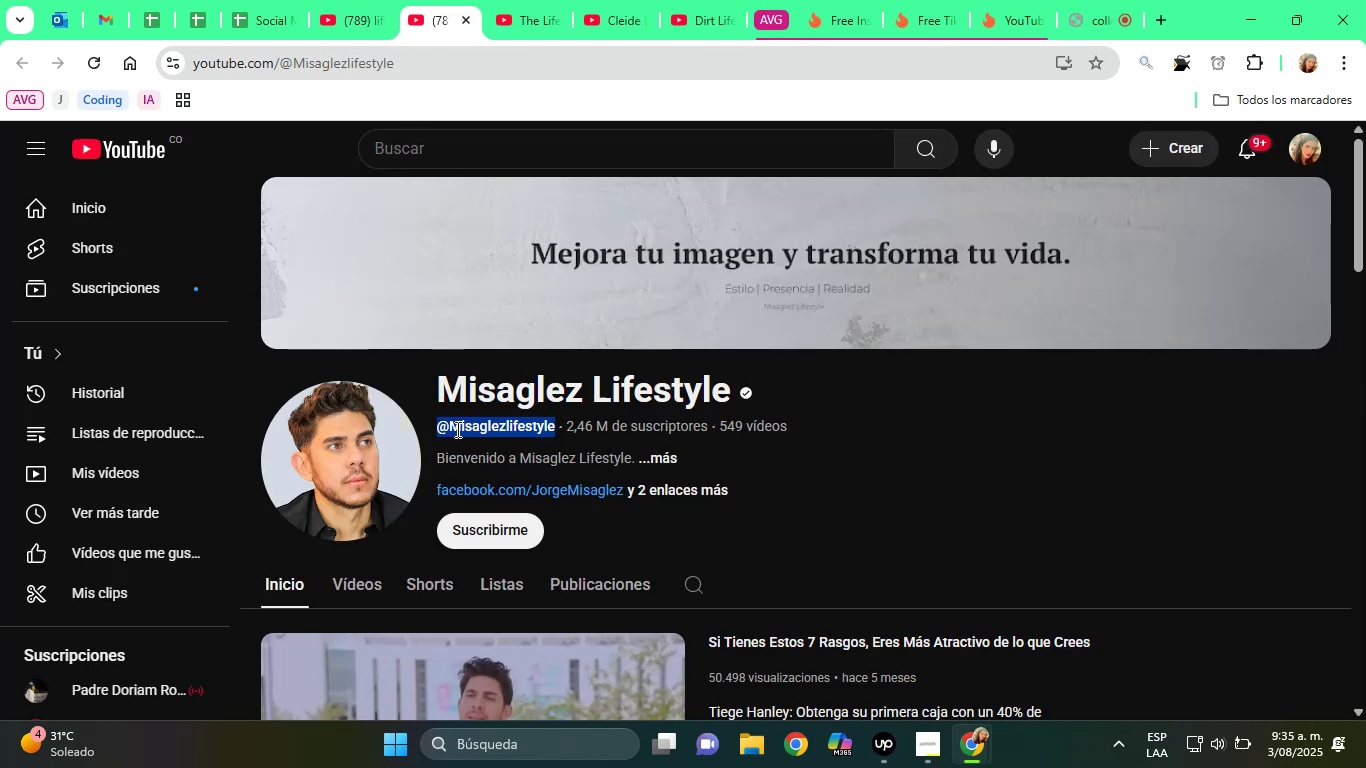 
triple_click([456, 429])
 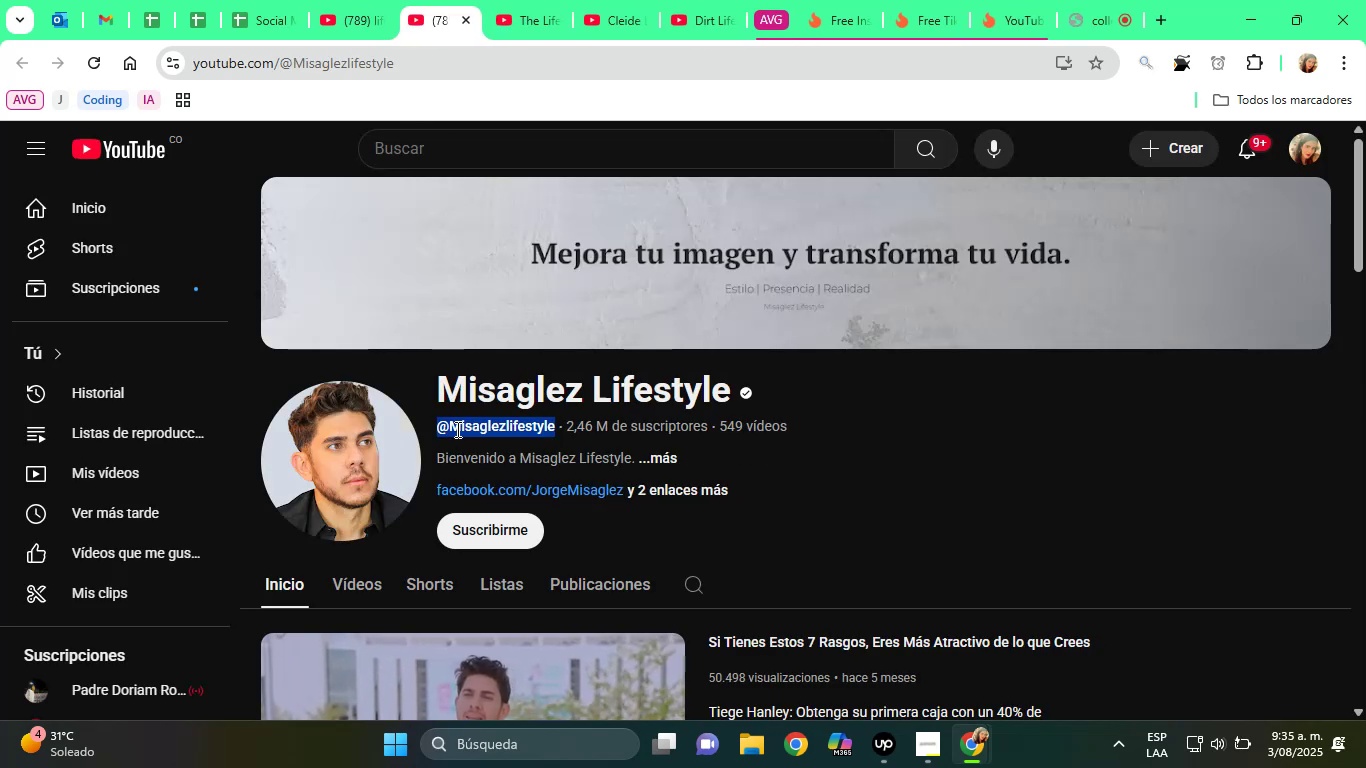 
right_click([456, 429])
 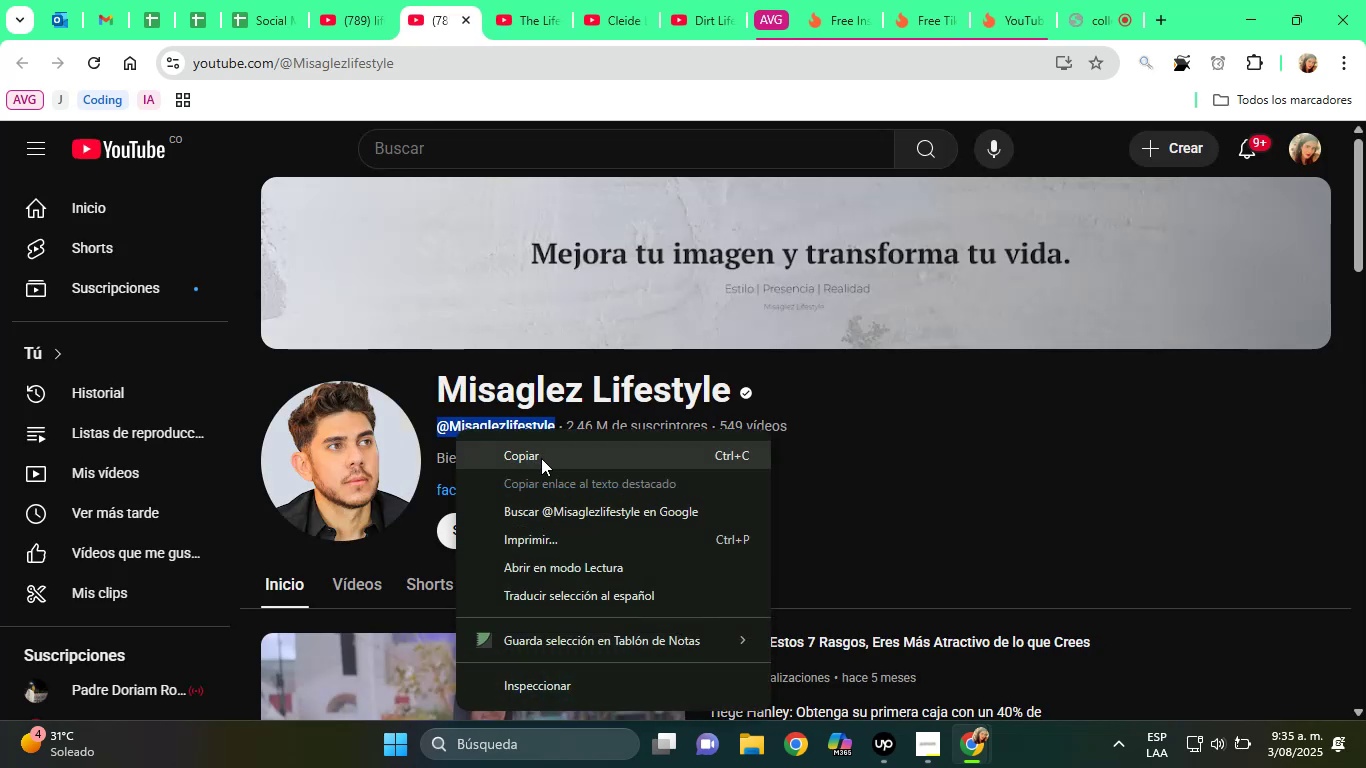 
left_click([541, 458])
 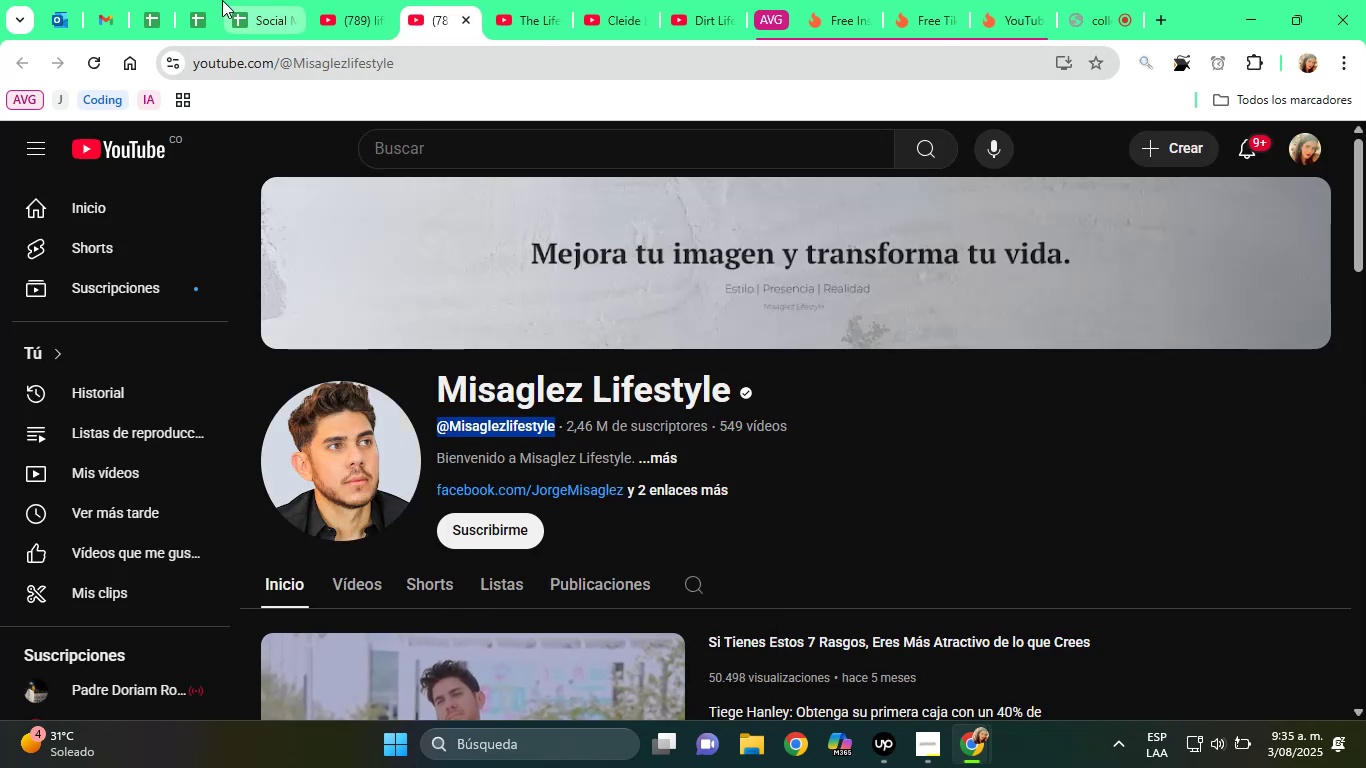 
left_click([253, 0])
 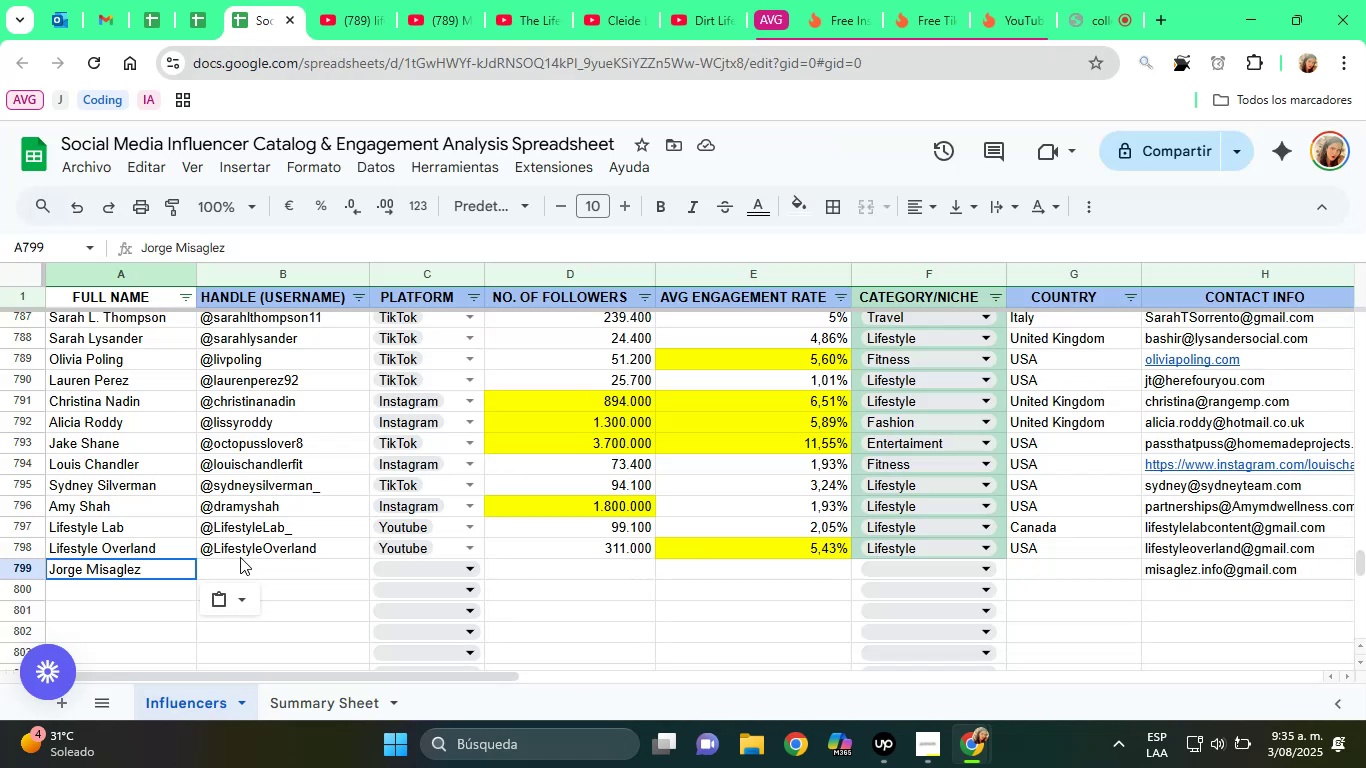 
left_click([267, 561])
 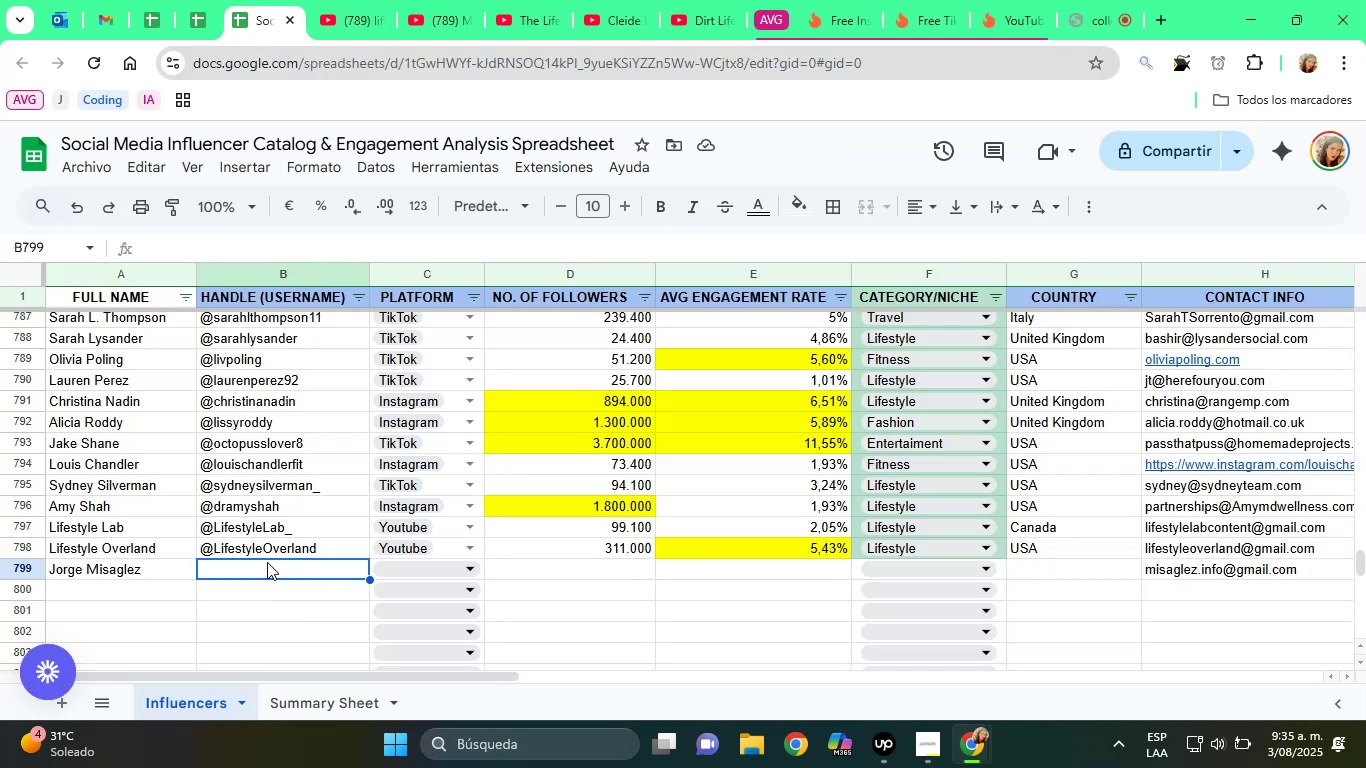 
key(Control+ControlLeft)
 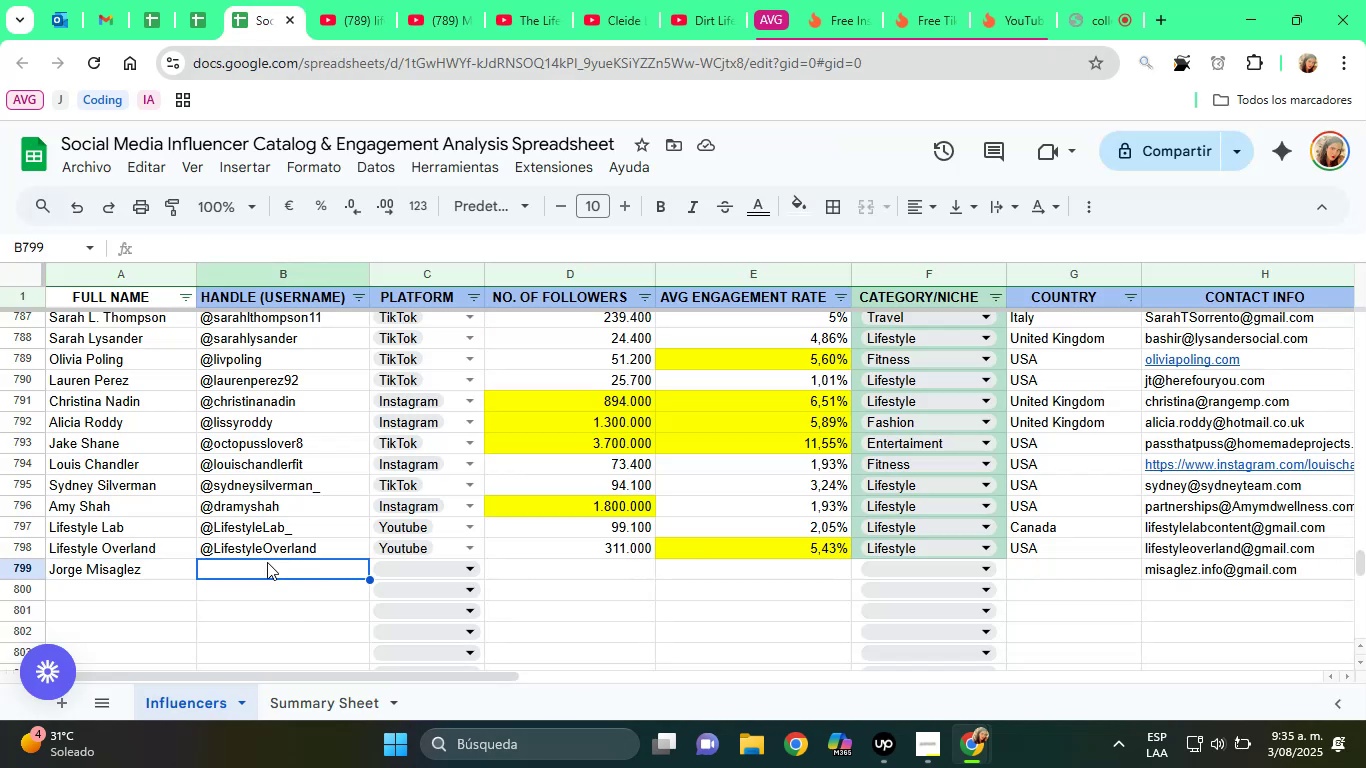 
key(Alt+Control+AltRight)
 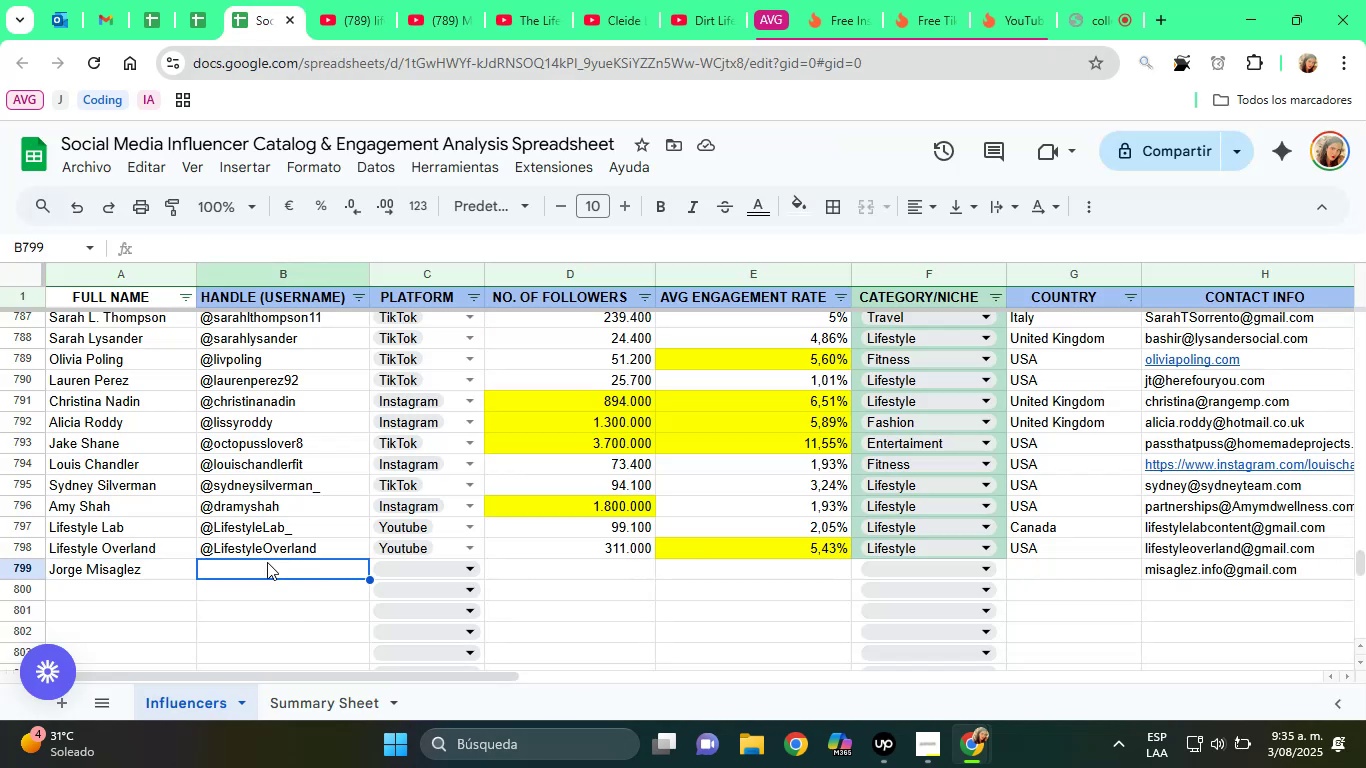 
key(Alt+Control+Q)
 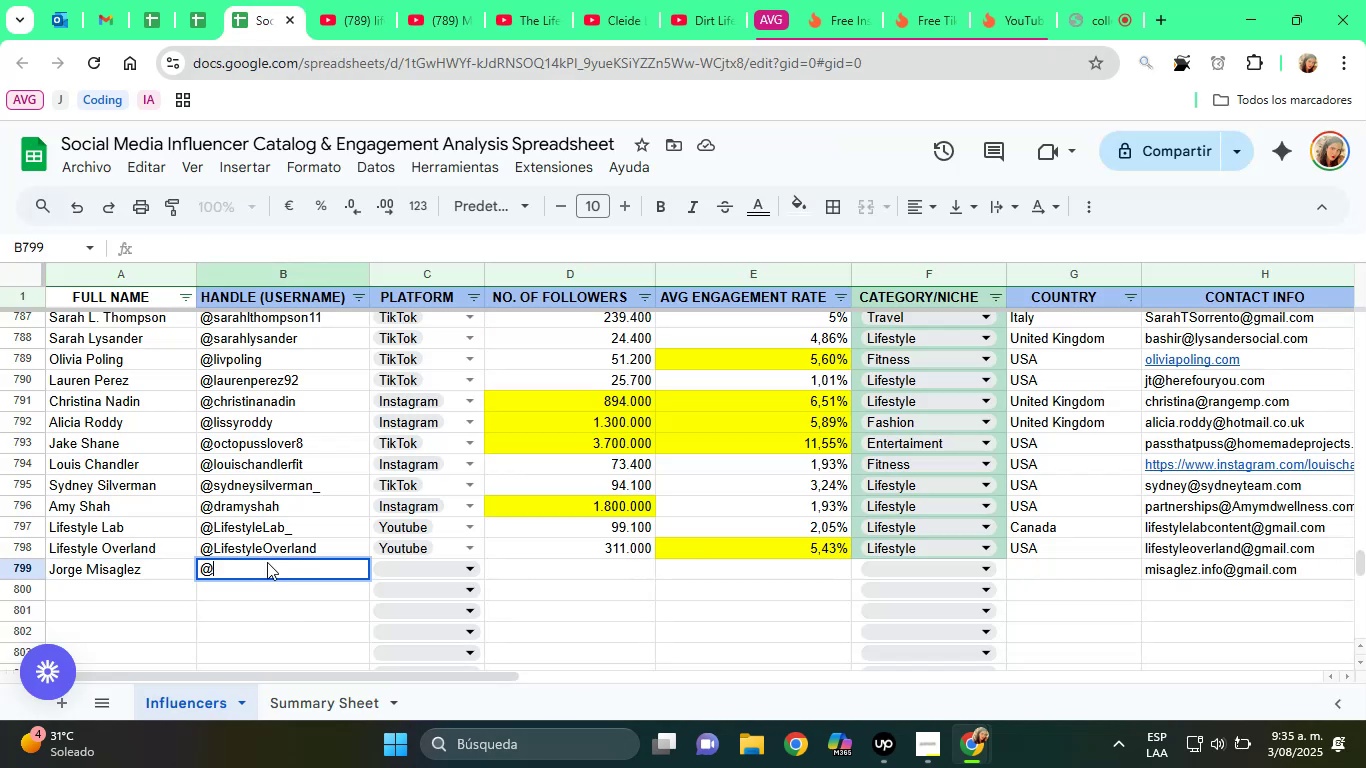 
key(Control+ControlLeft)
 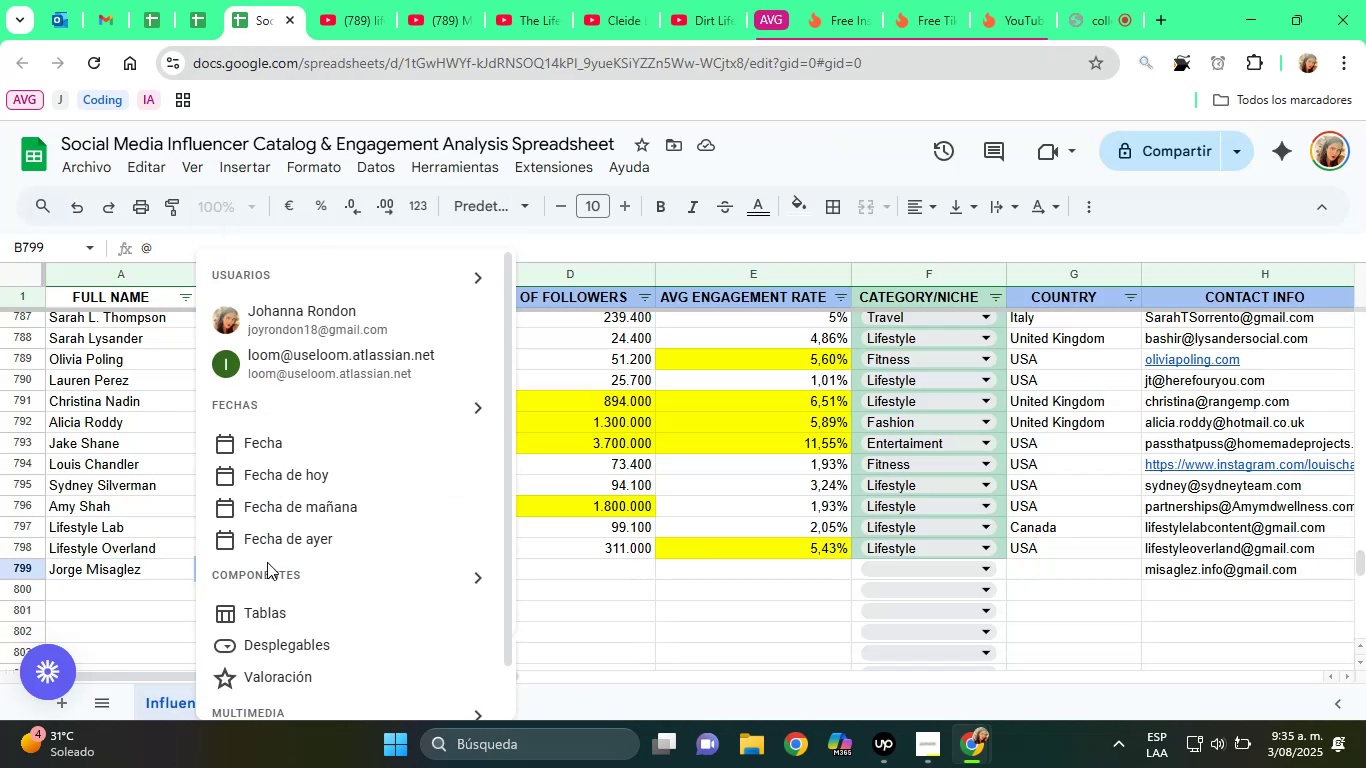 
key(Control+V)
 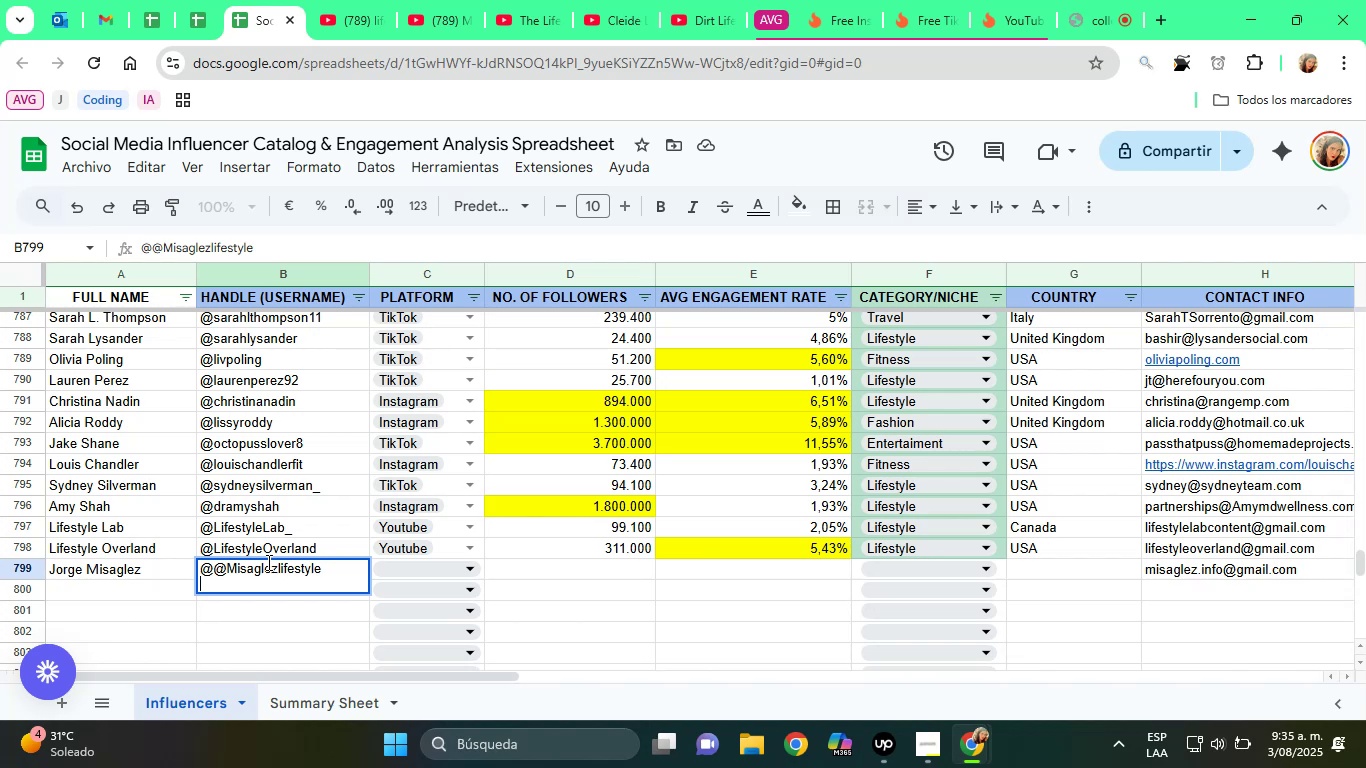 
key(ArrowUp)
 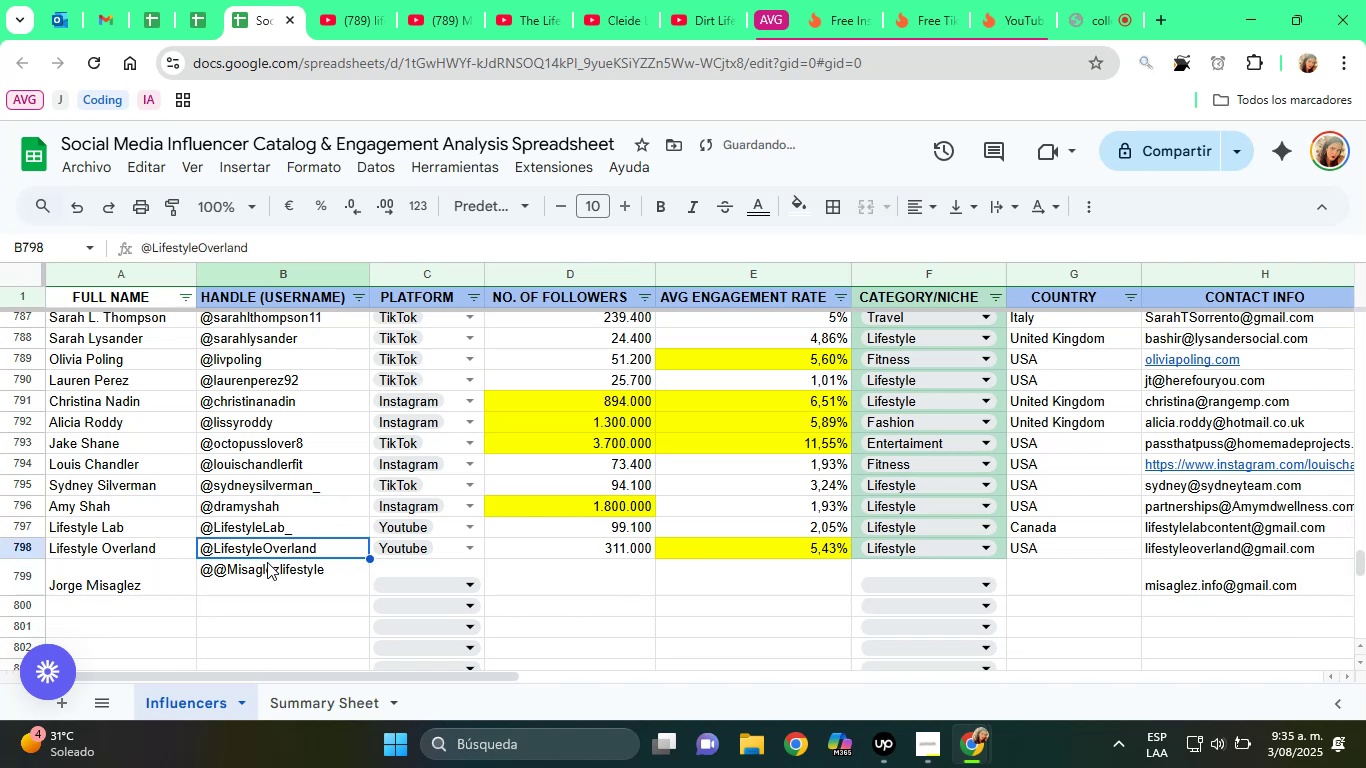 
key(ArrowDown)
 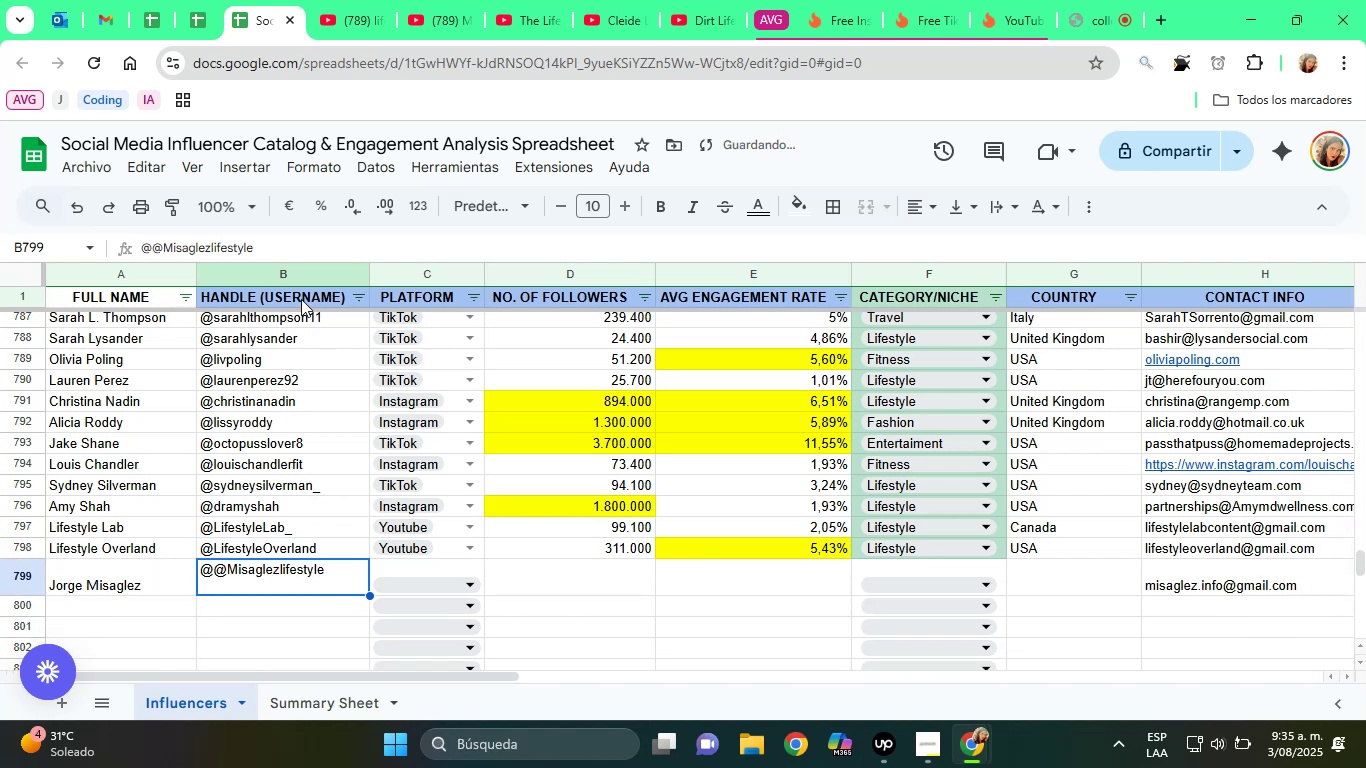 
left_click([288, 239])
 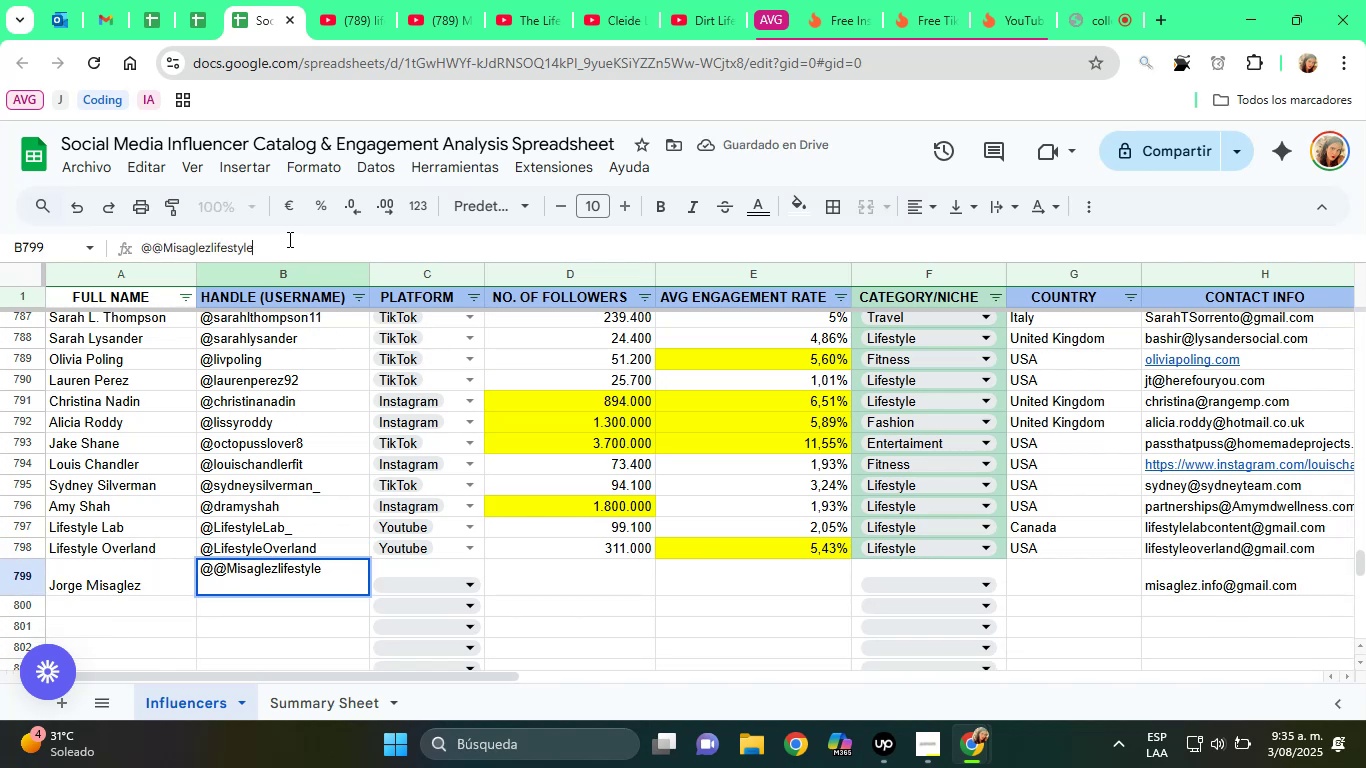 
key(Delete)
 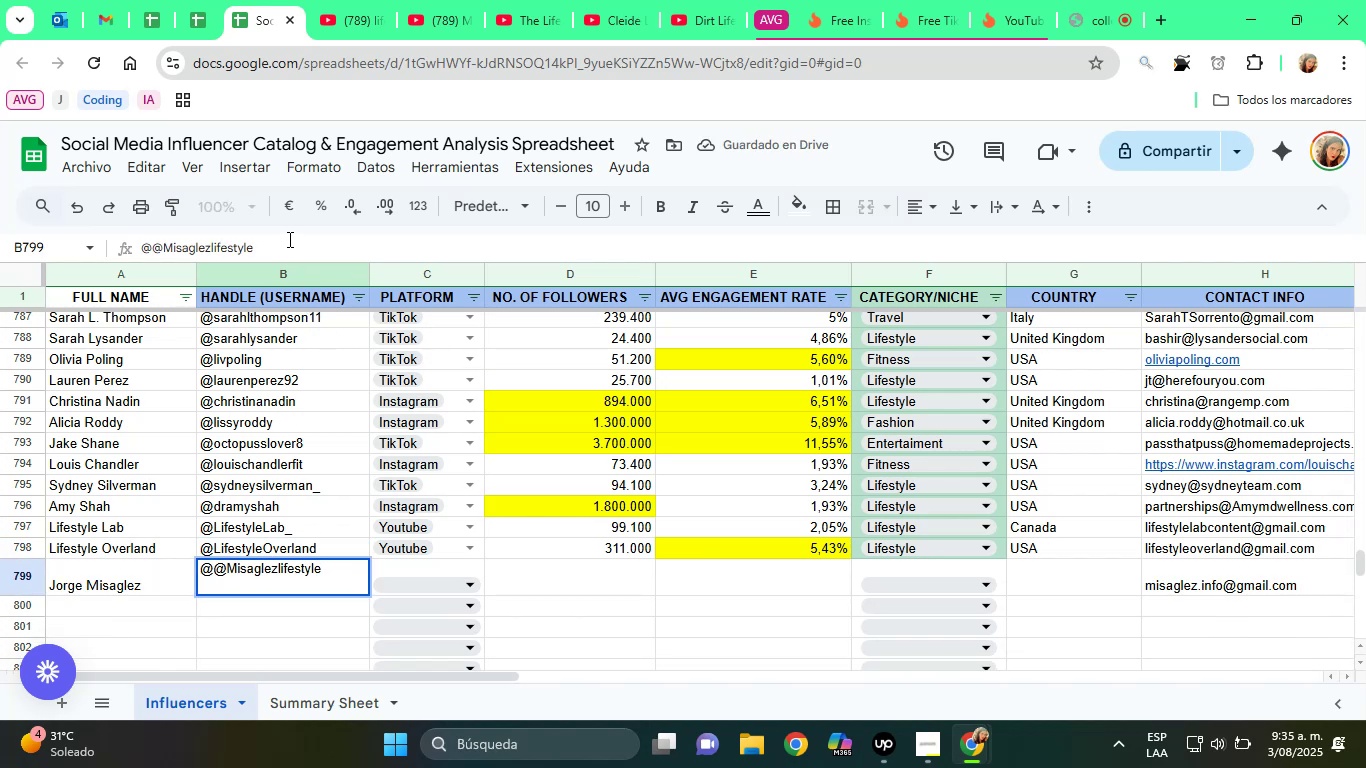 
key(Home)
 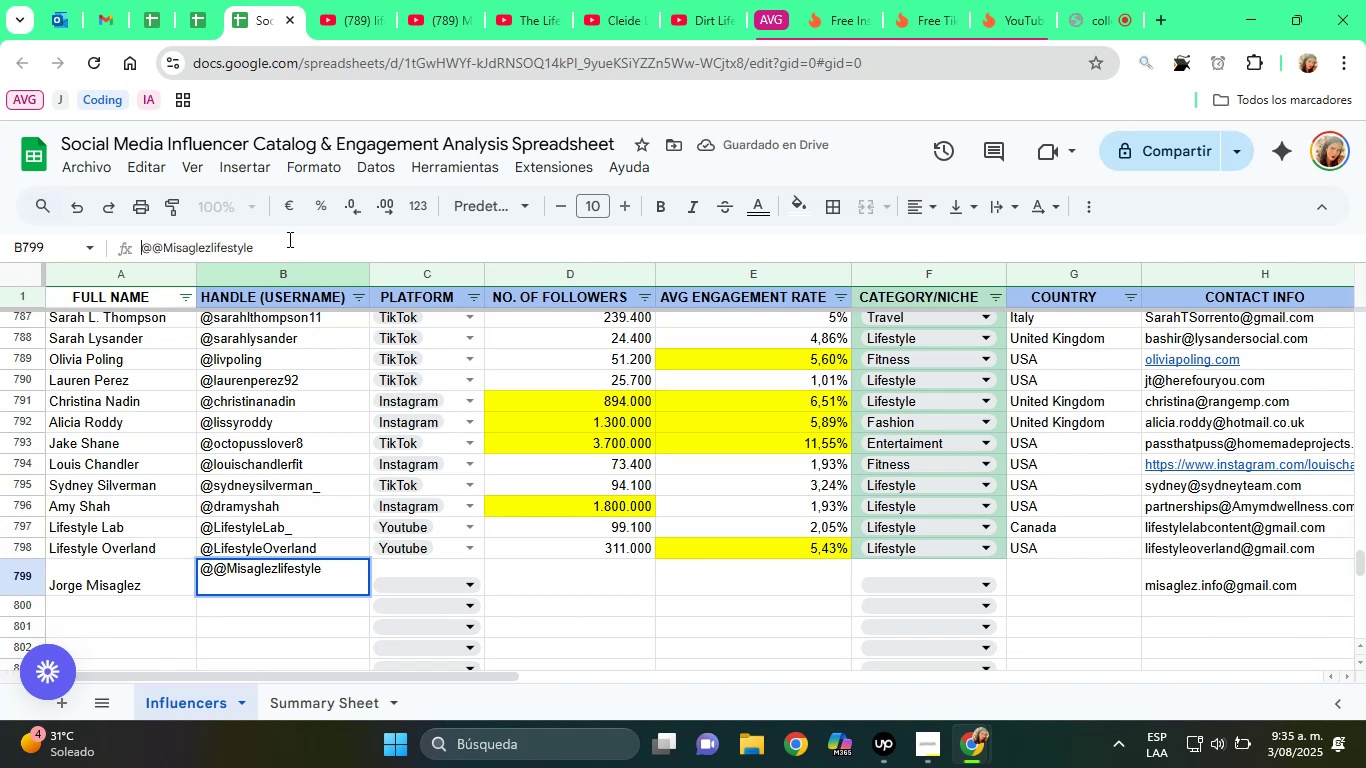 
key(Delete)
 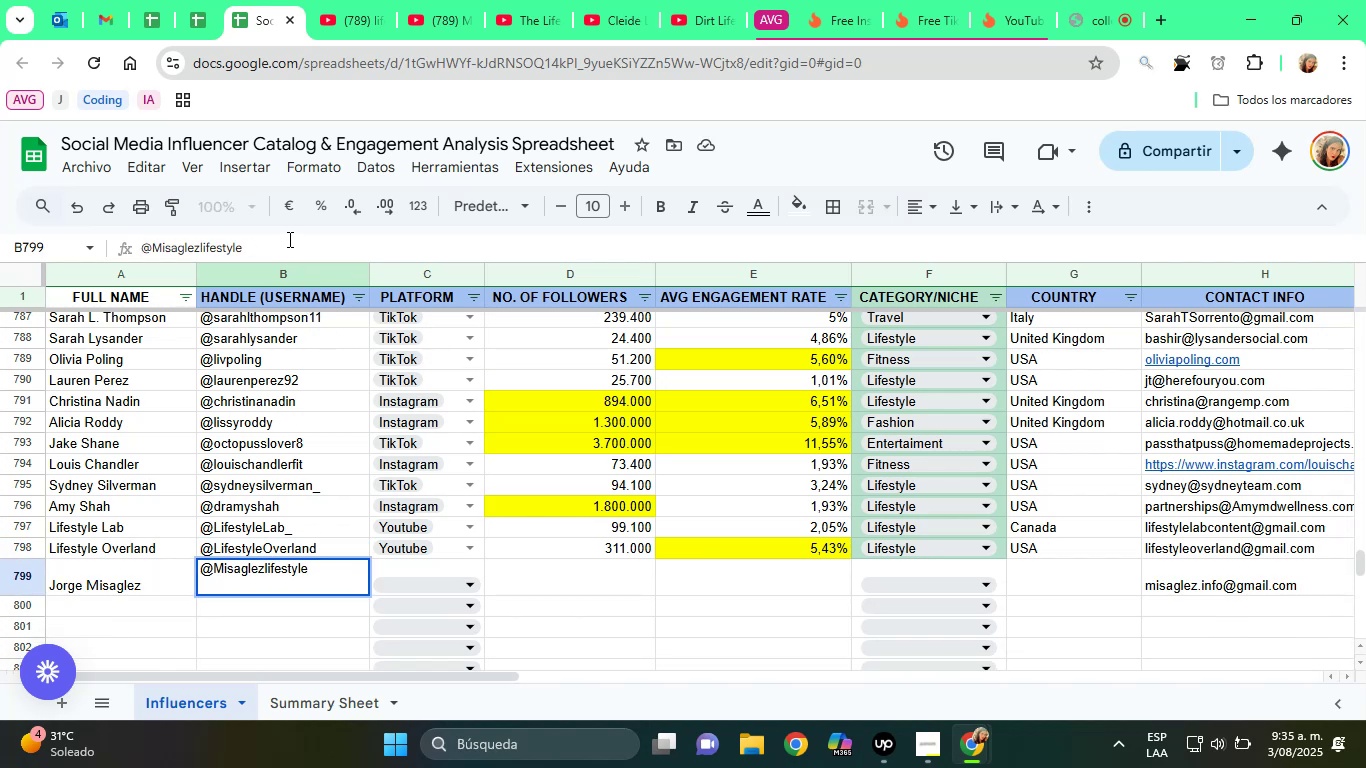 
left_click([319, 241])
 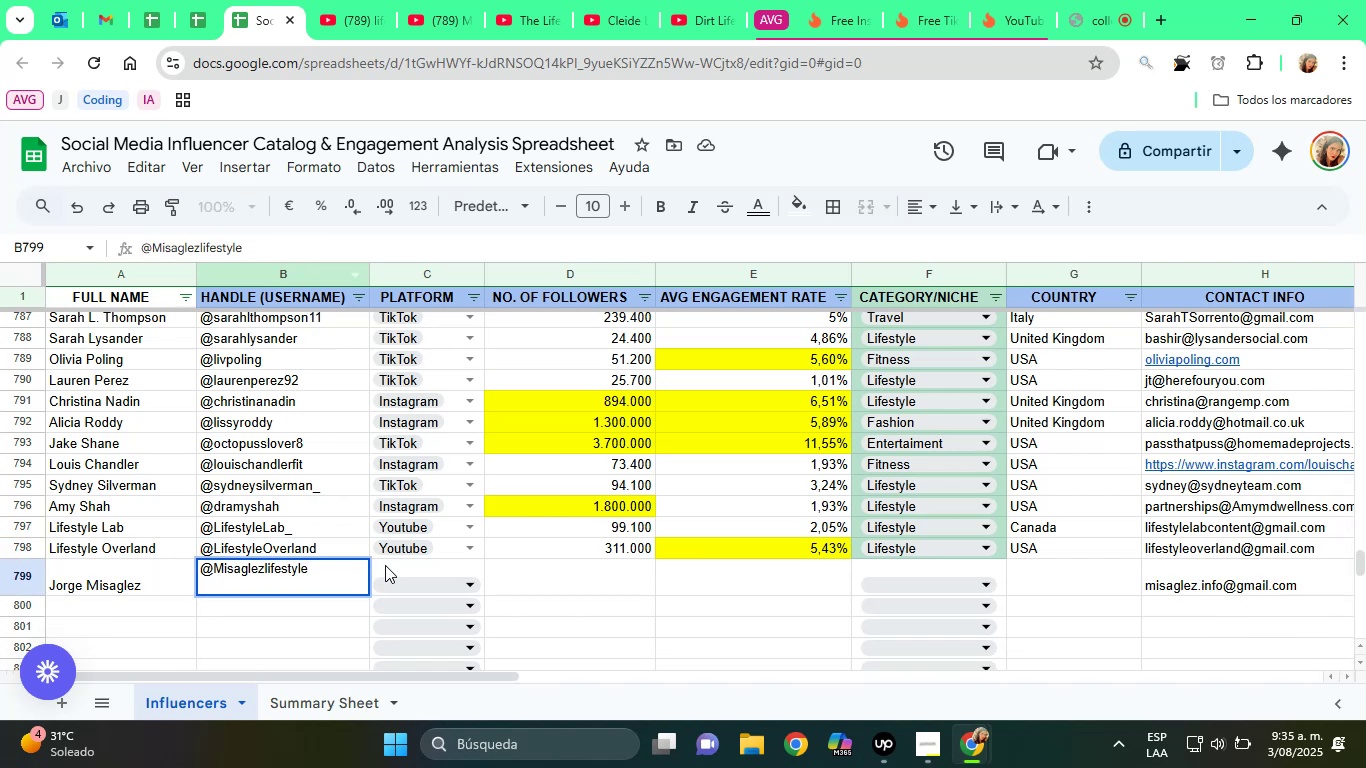 
left_click([392, 568])
 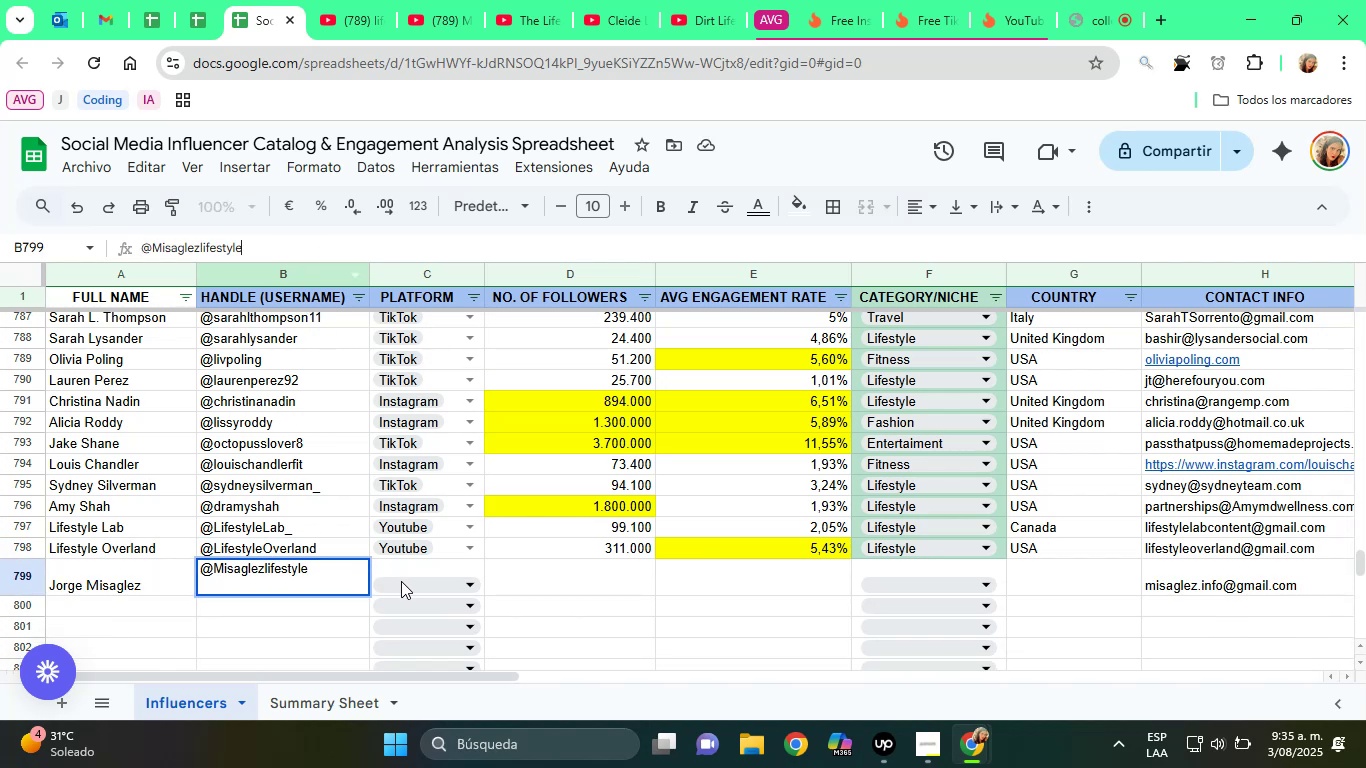 
left_click([401, 581])
 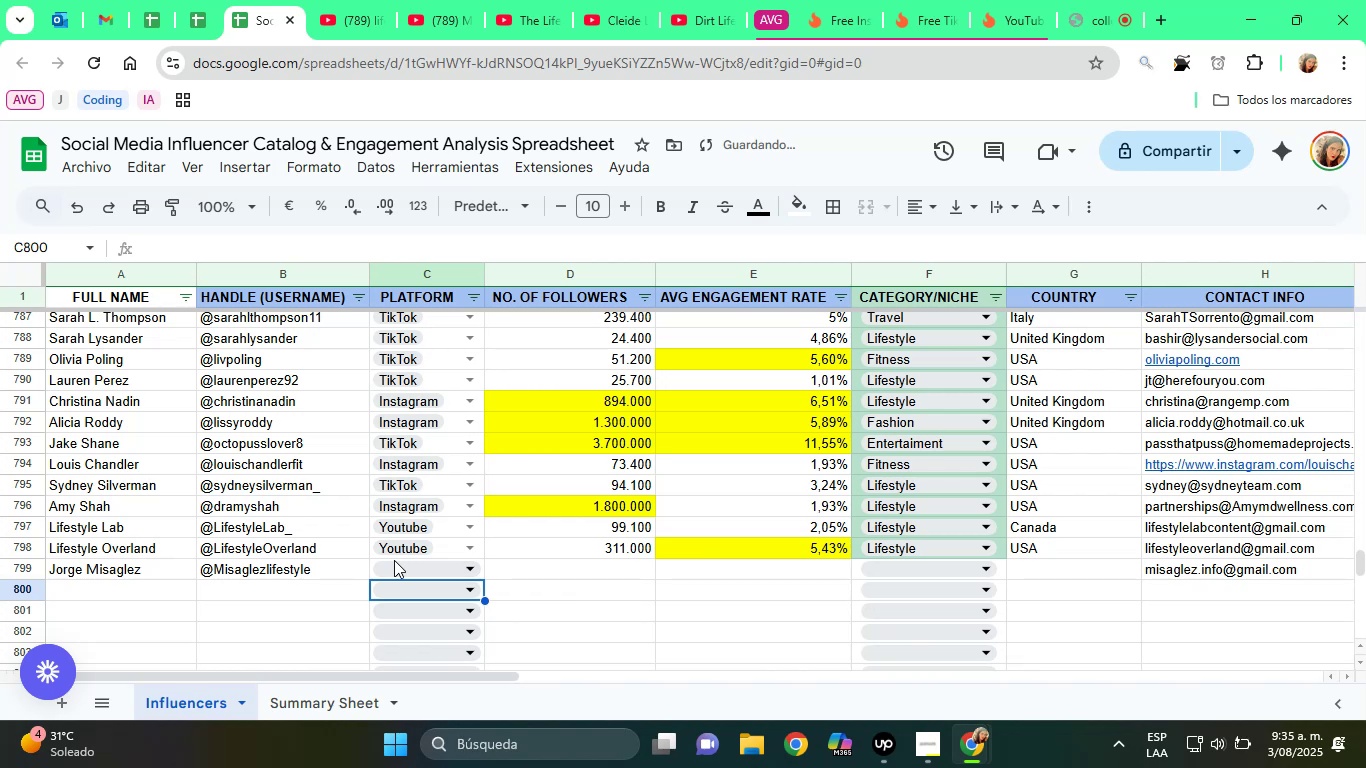 
left_click([401, 565])
 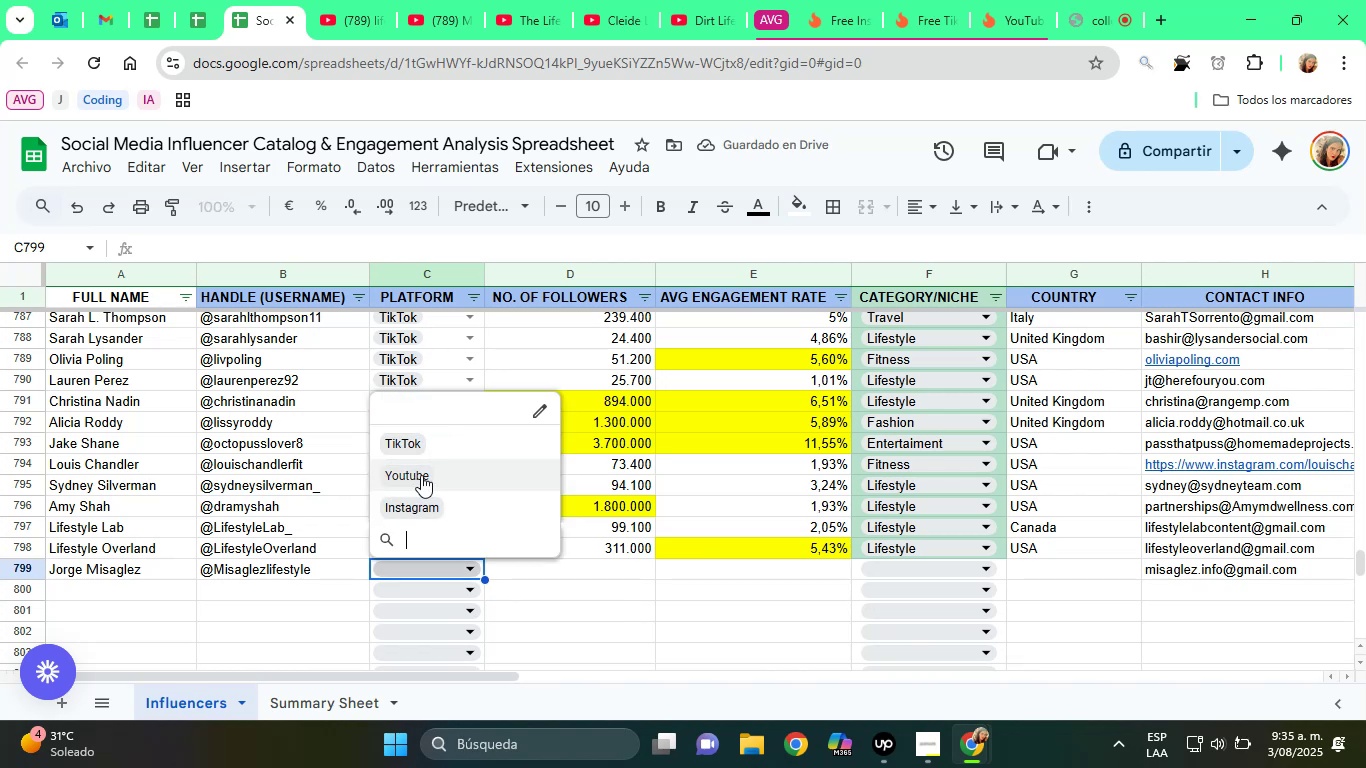 
left_click([421, 475])
 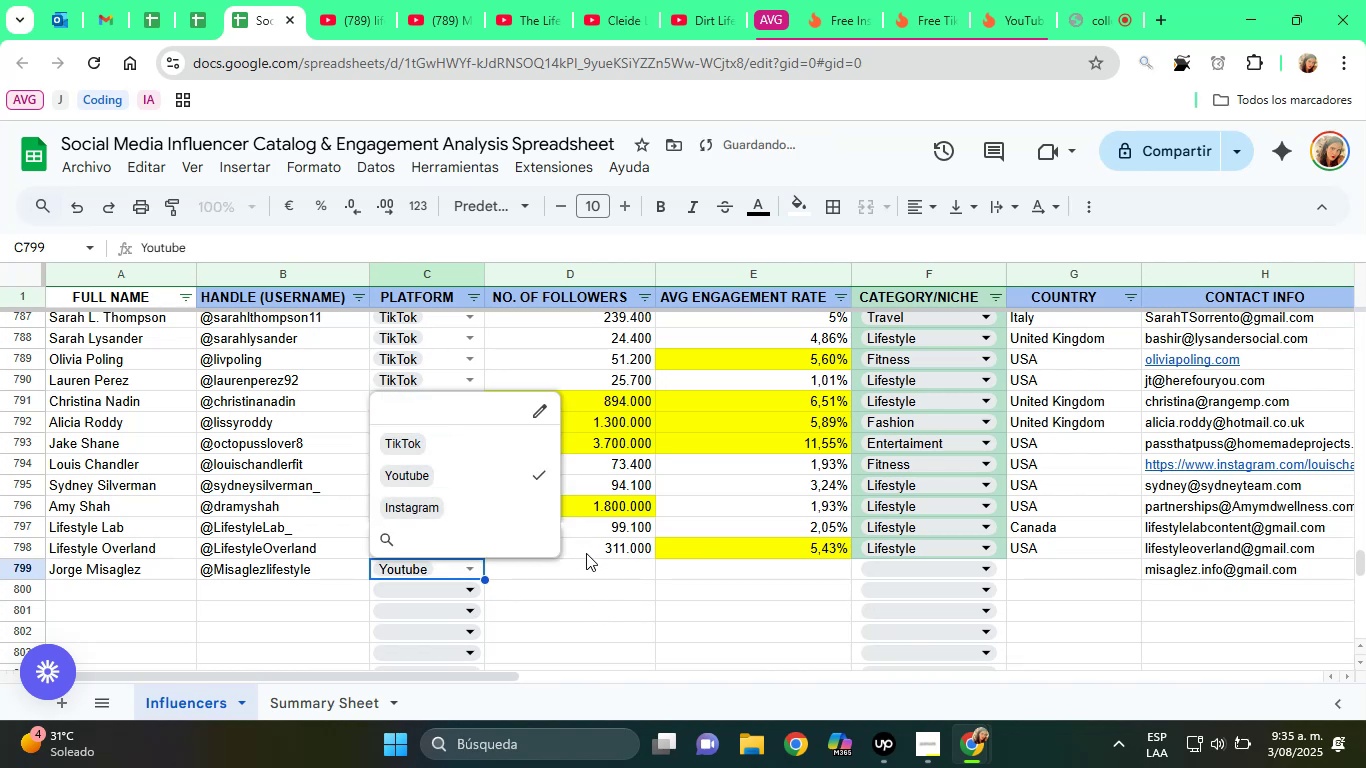 
left_click([589, 558])
 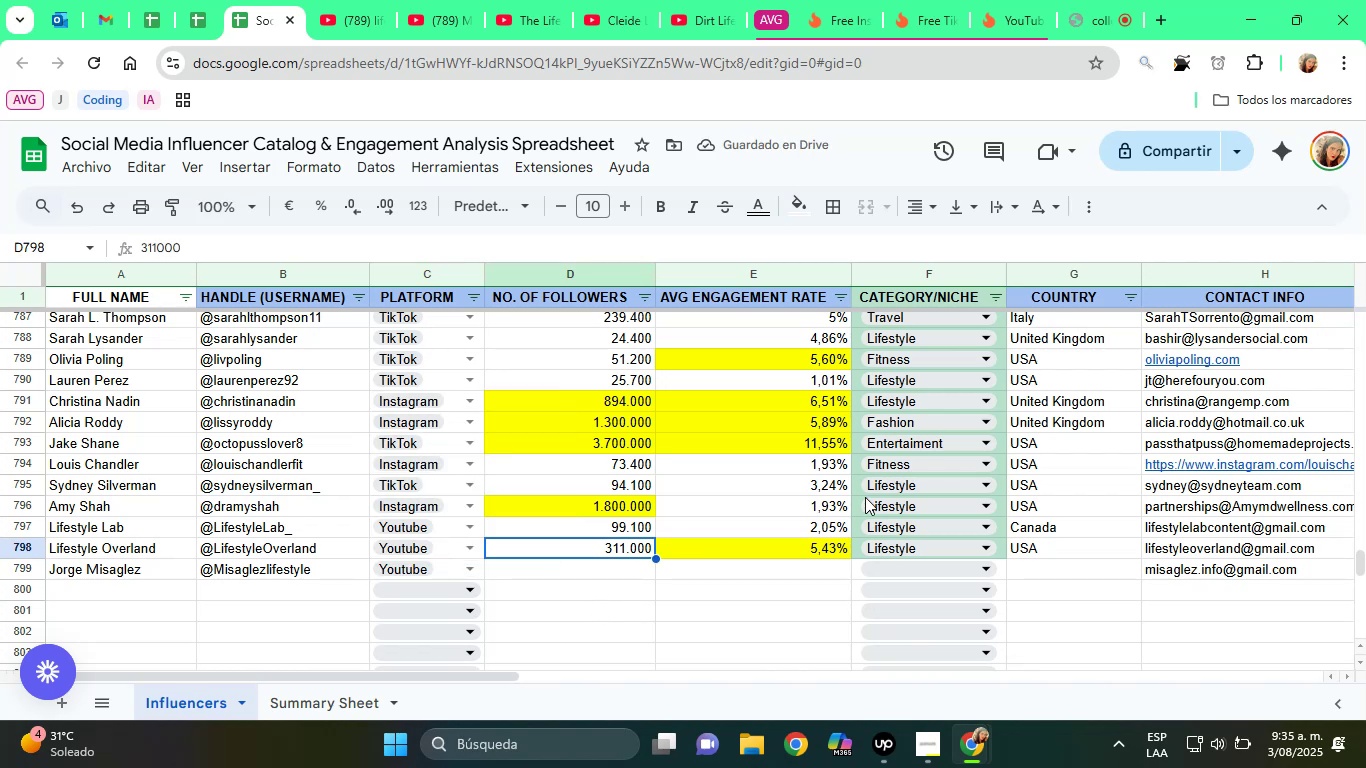 
key(ArrowDown)
 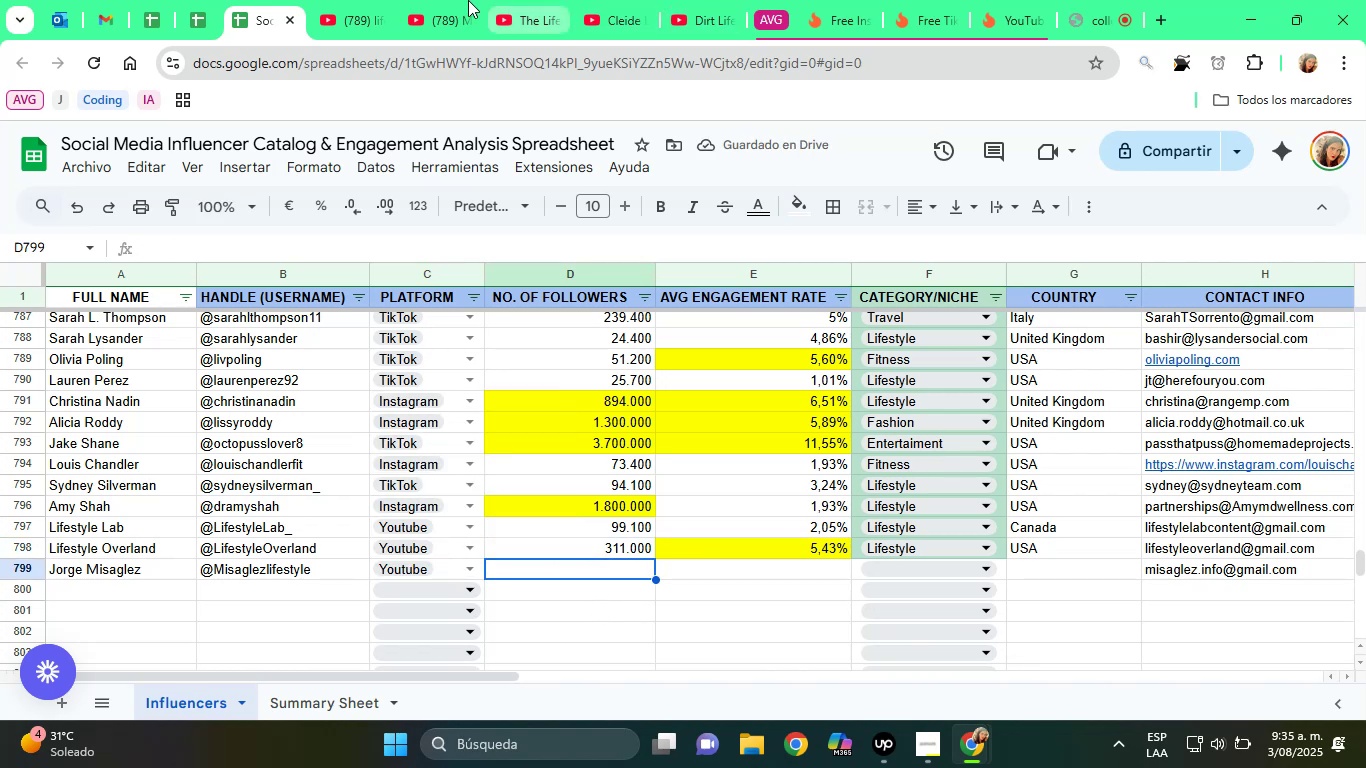 
left_click([435, 0])
 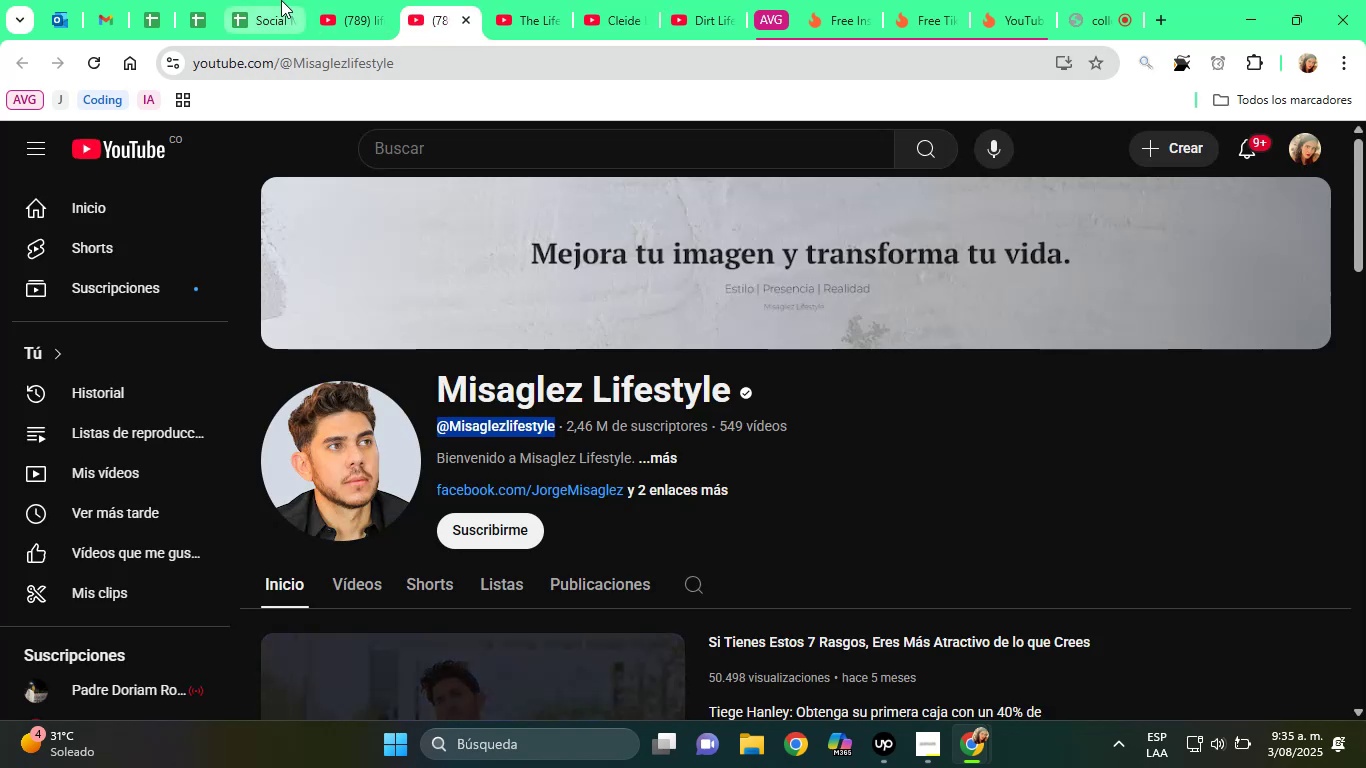 
left_click([274, 0])
 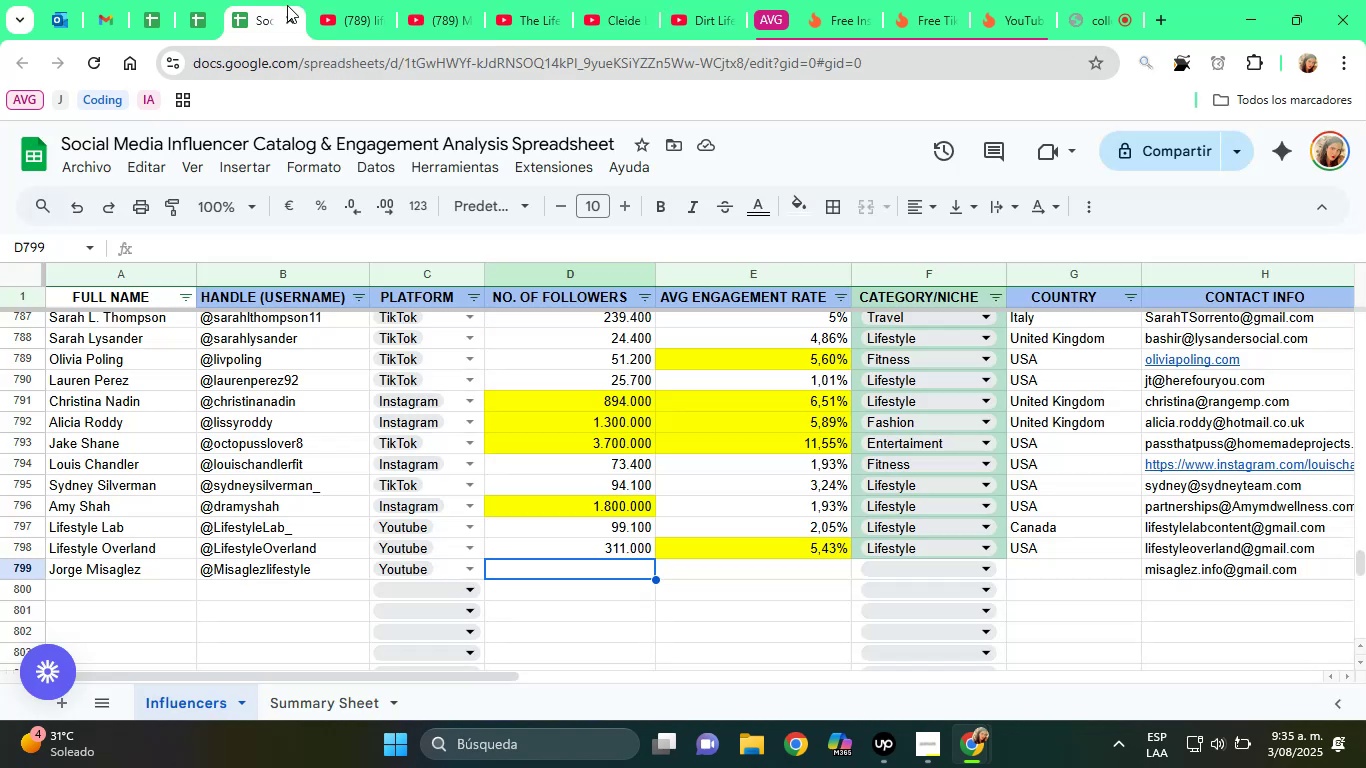 
type(2460000)
key(Tab)
 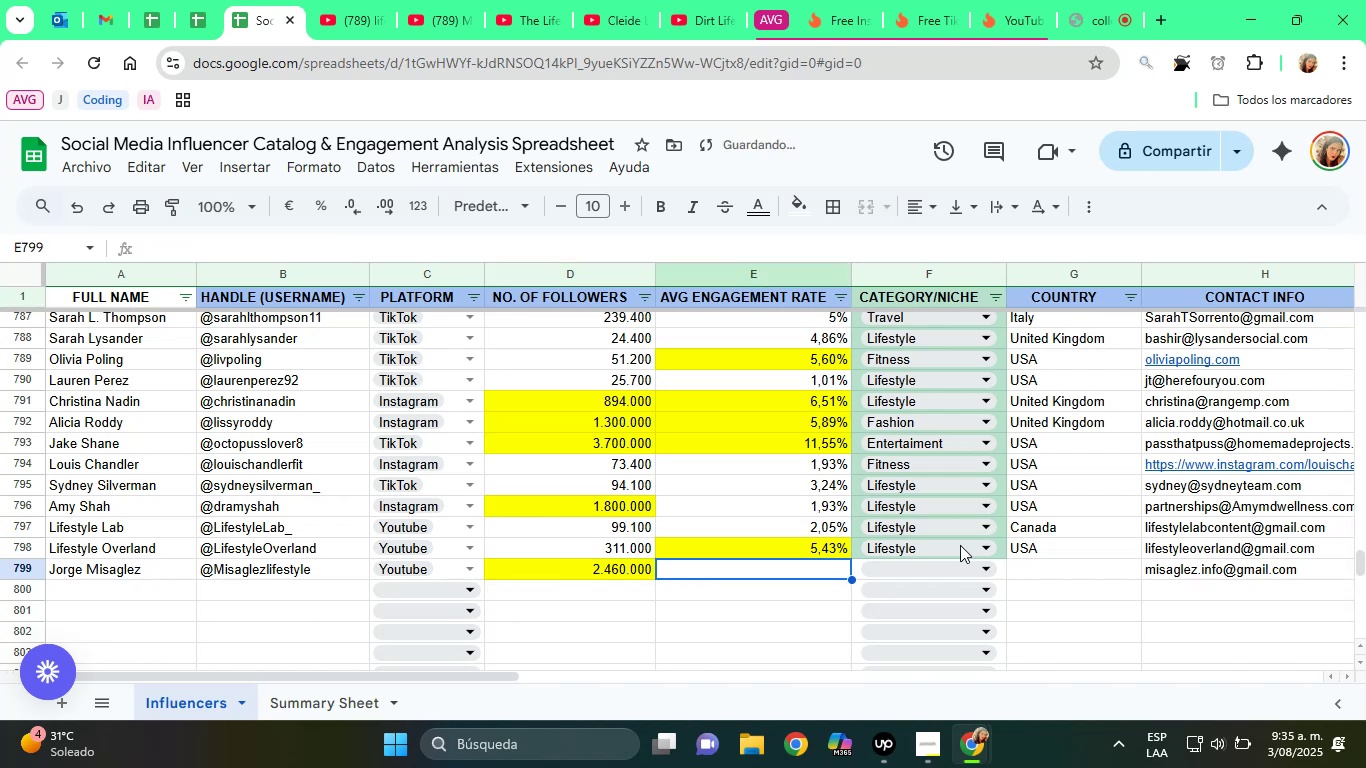 
left_click([973, 572])
 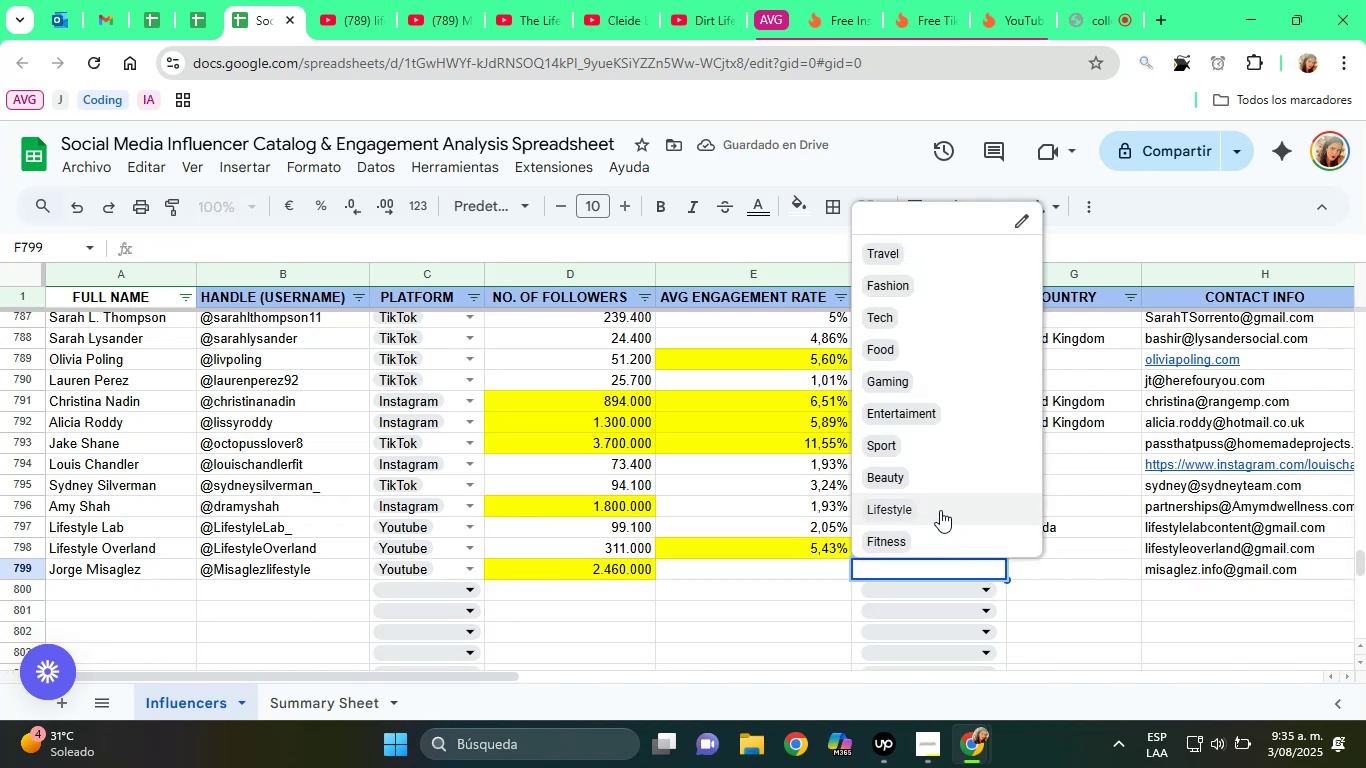 
left_click([940, 509])
 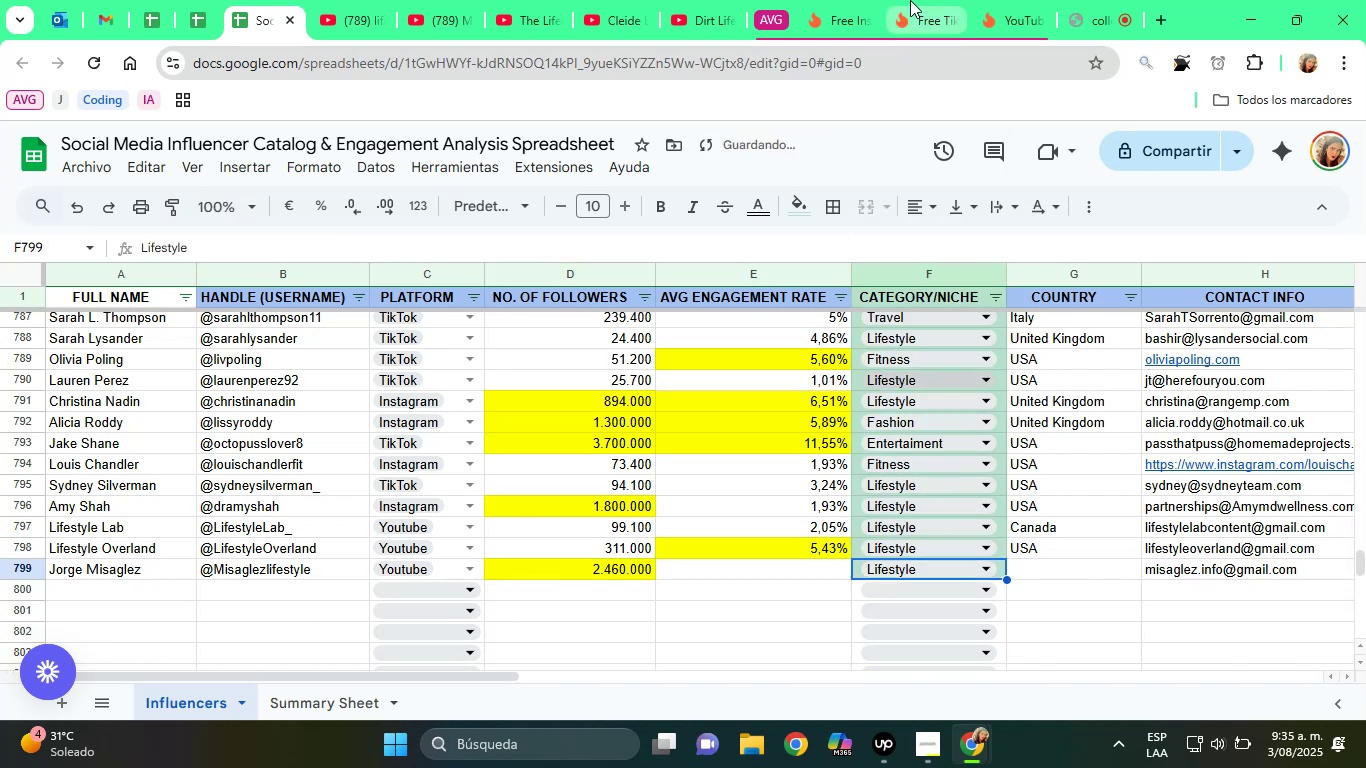 
left_click([910, 0])
 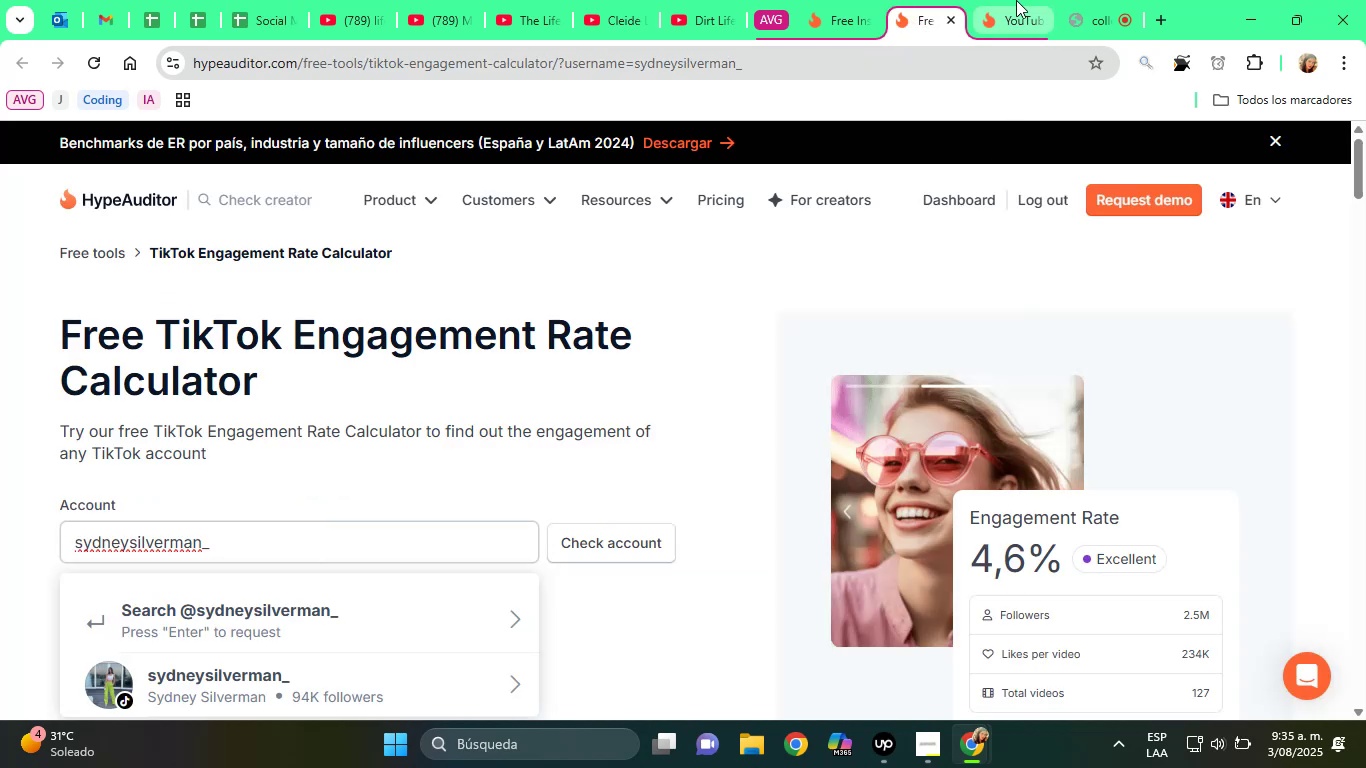 
left_click([1012, 0])
 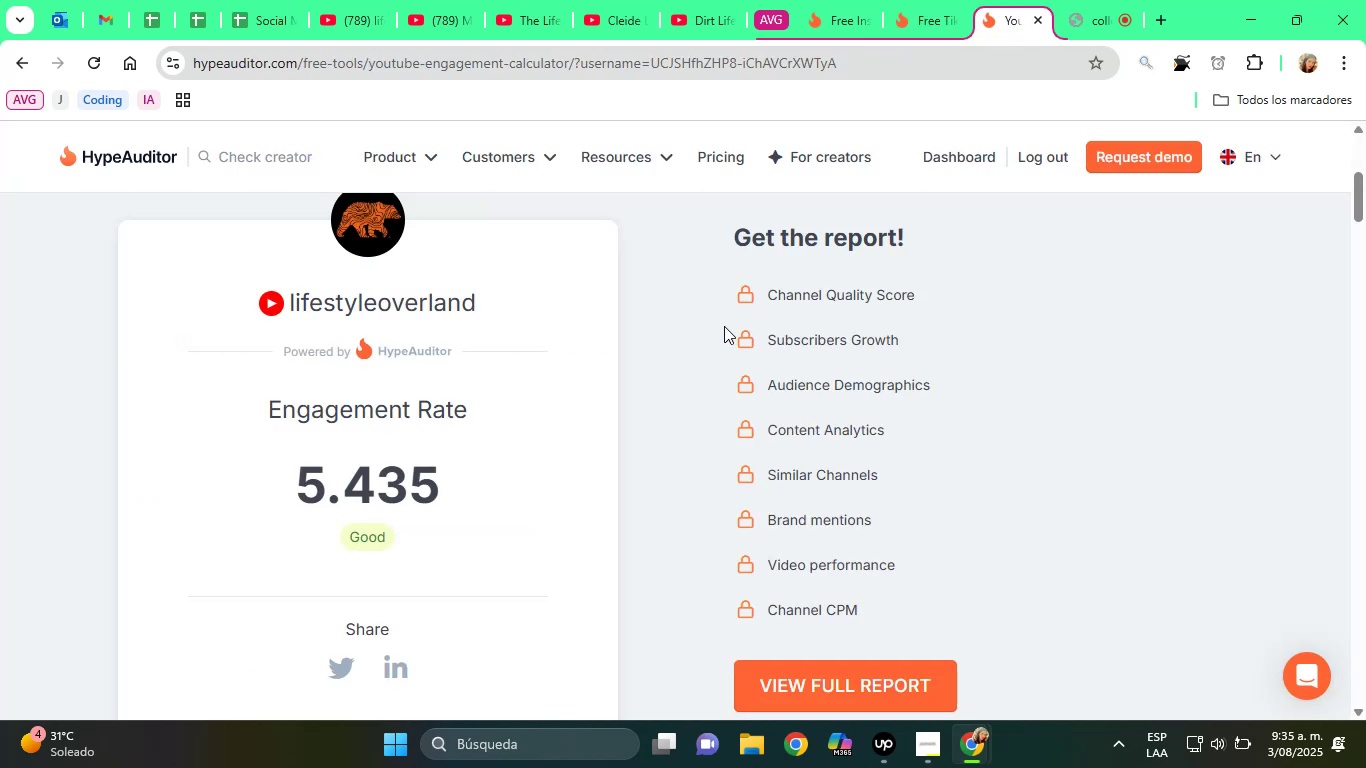 
scroll: coordinate [646, 322], scroll_direction: up, amount: 3.0
 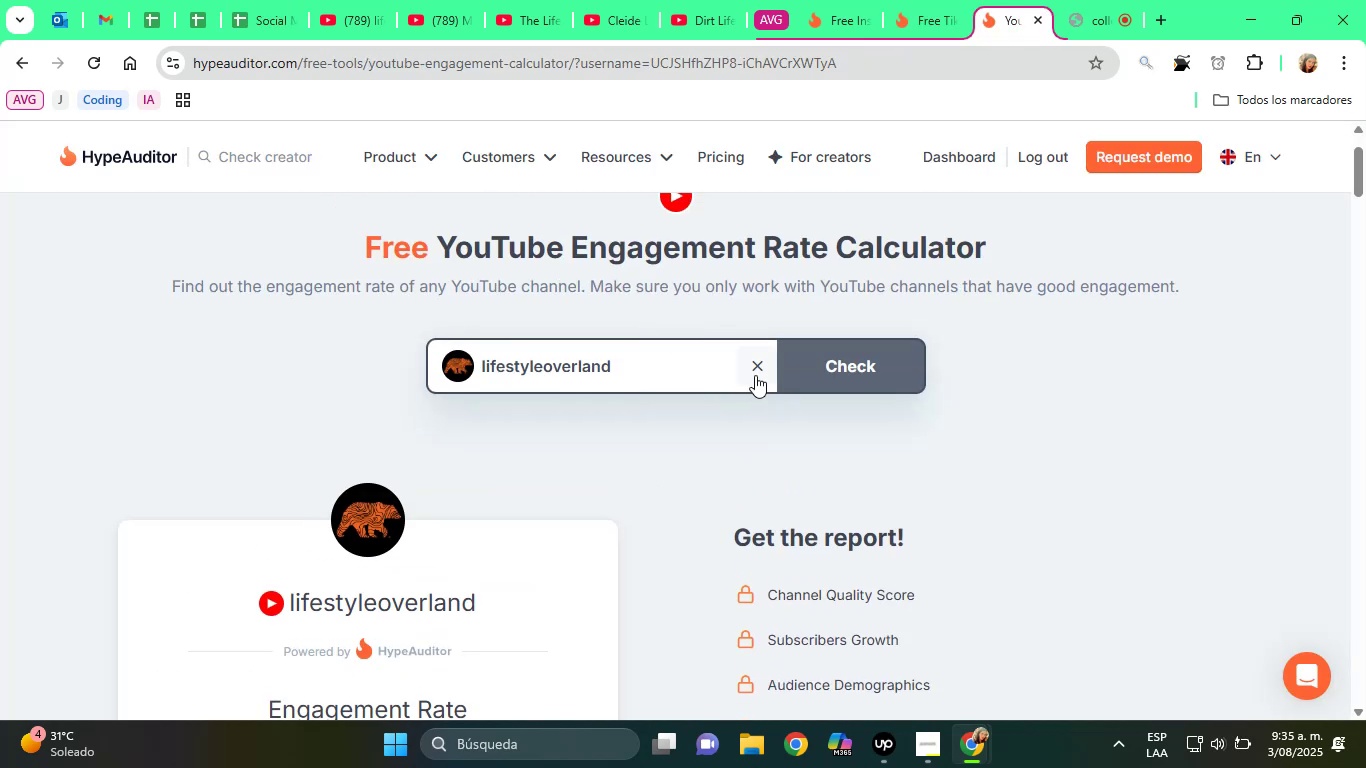 
left_click([755, 375])
 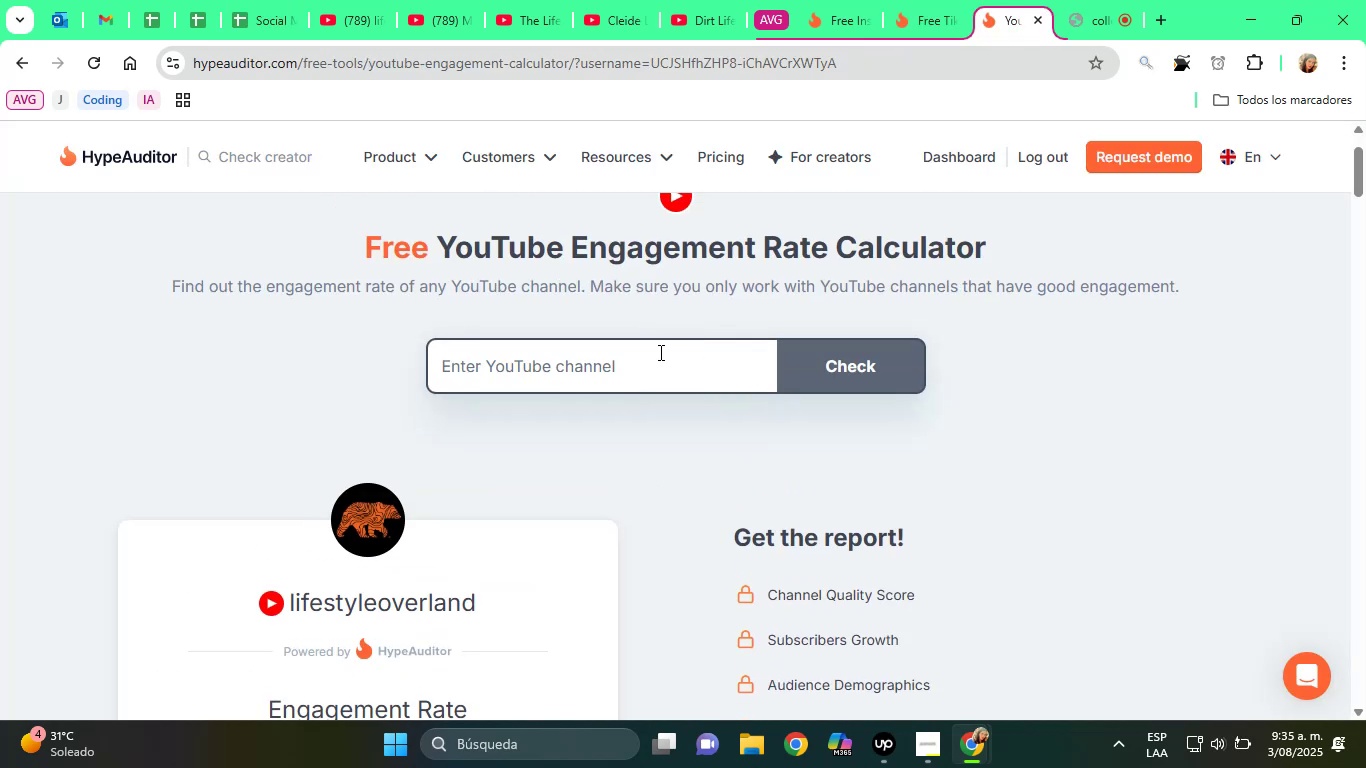 
right_click([658, 352])
 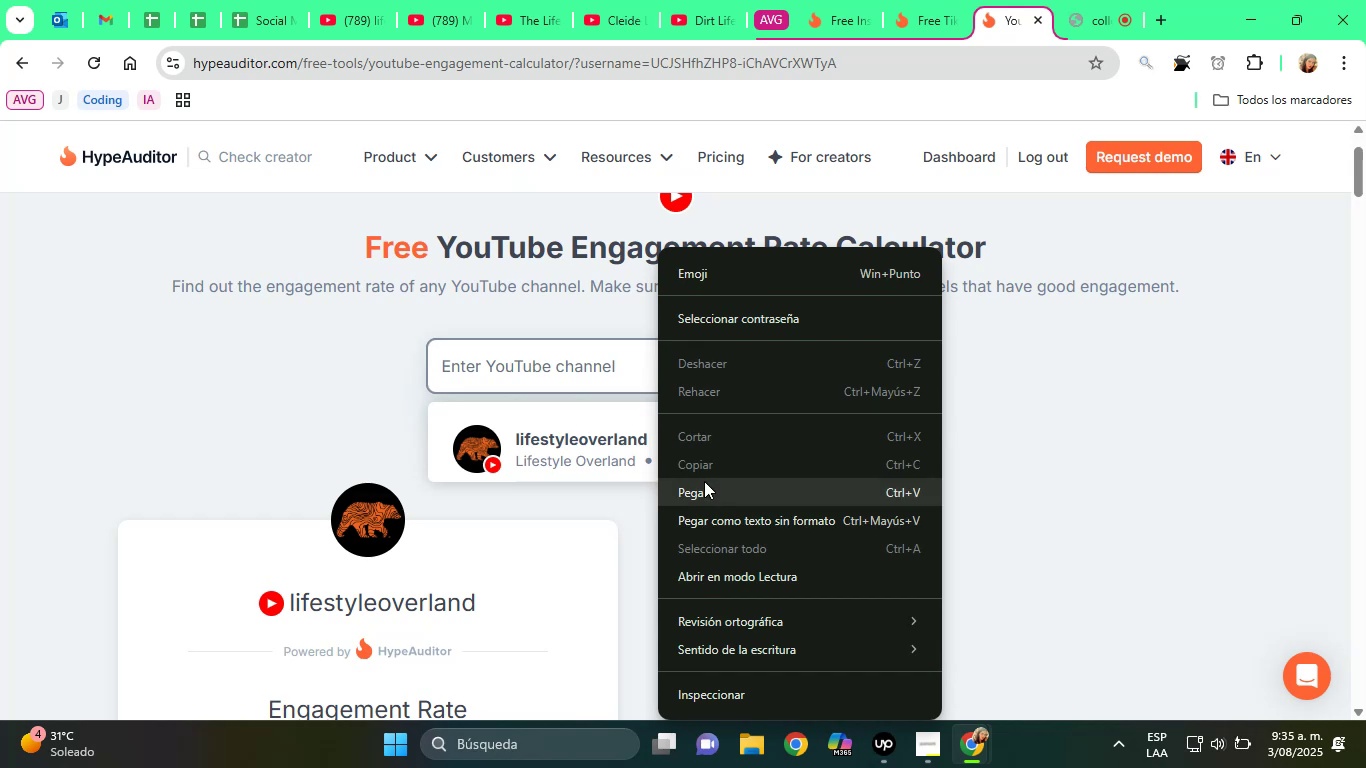 
left_click([704, 481])
 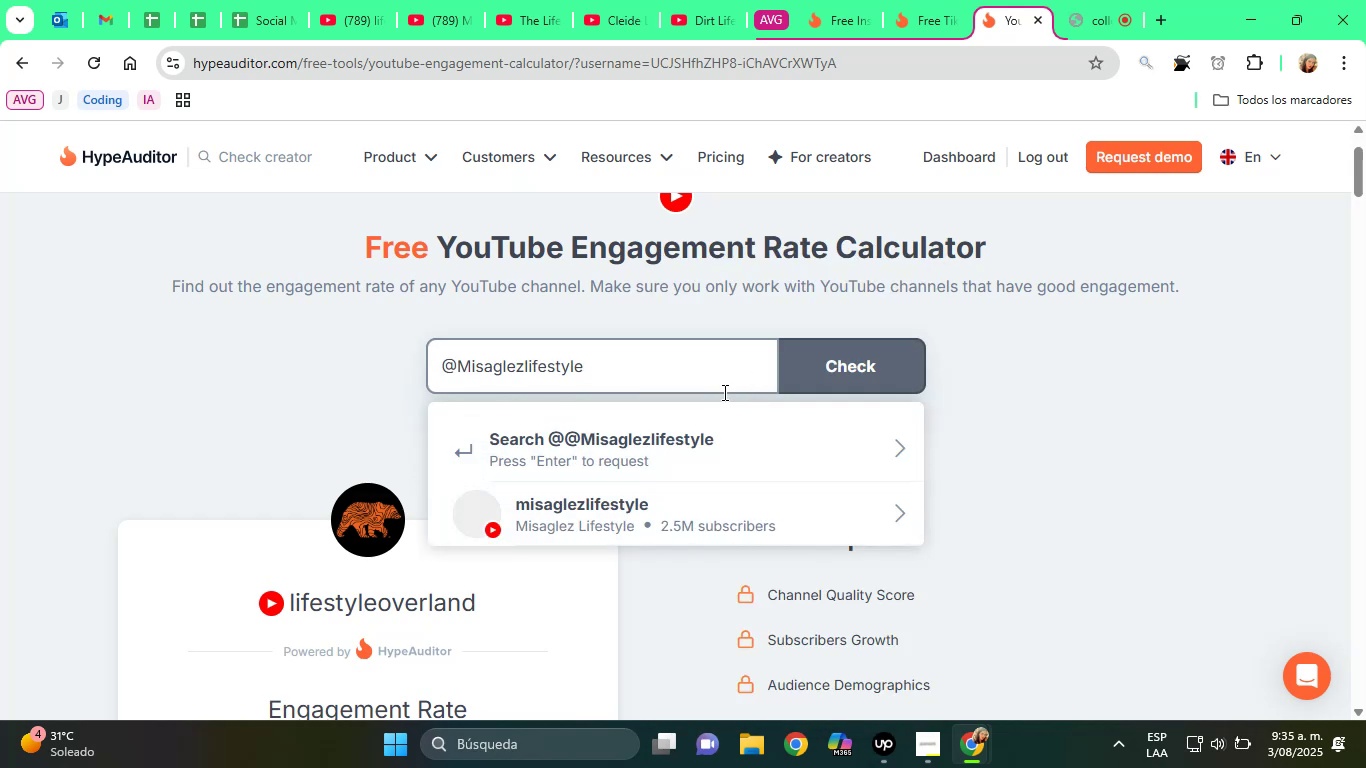 
left_click([617, 495])
 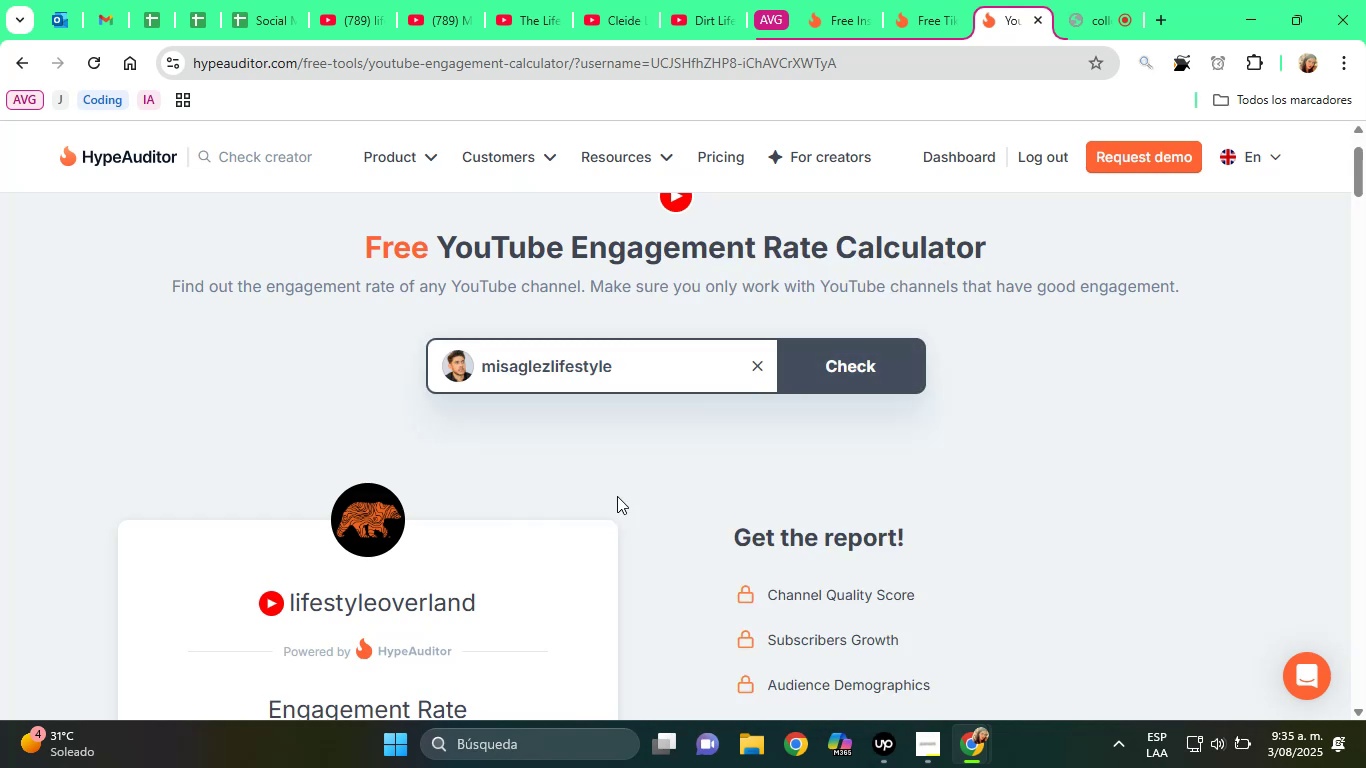 
wait(7.45)
 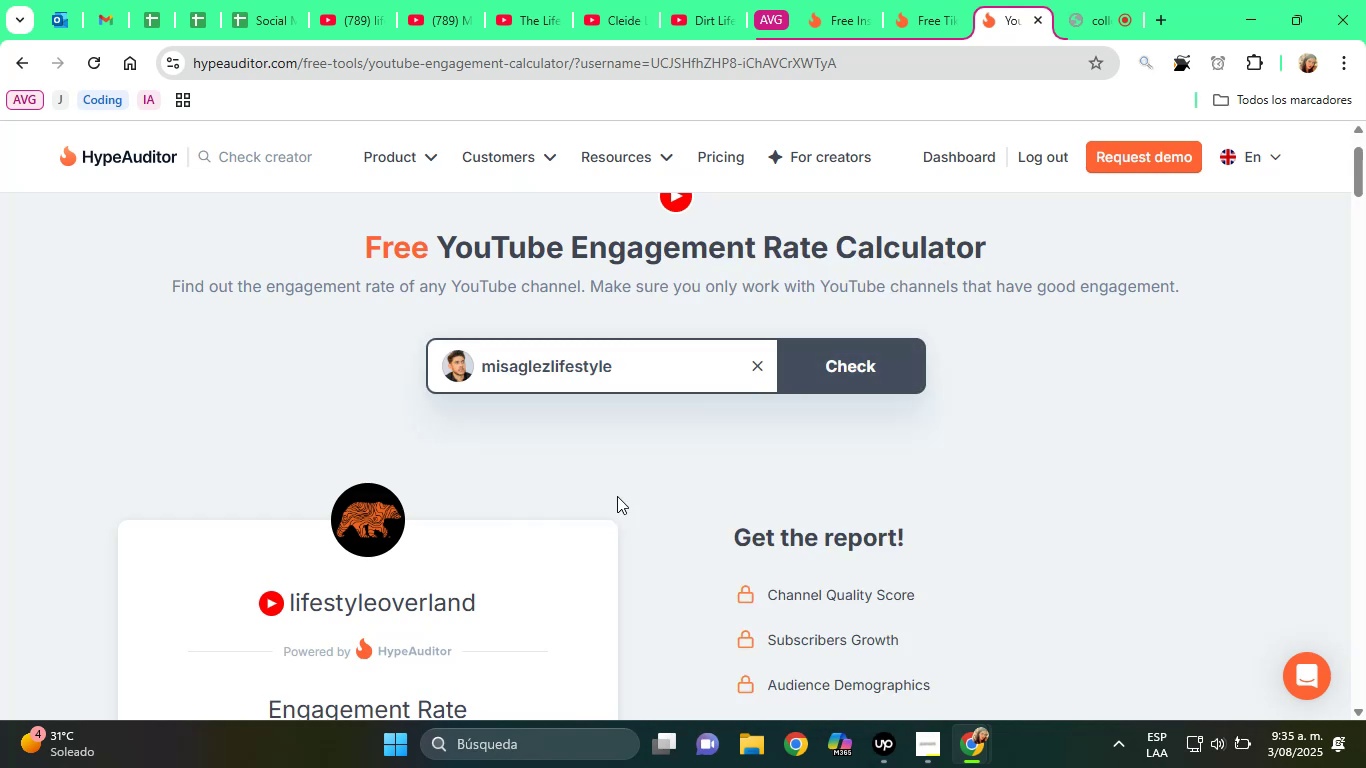 
left_click([858, 366])
 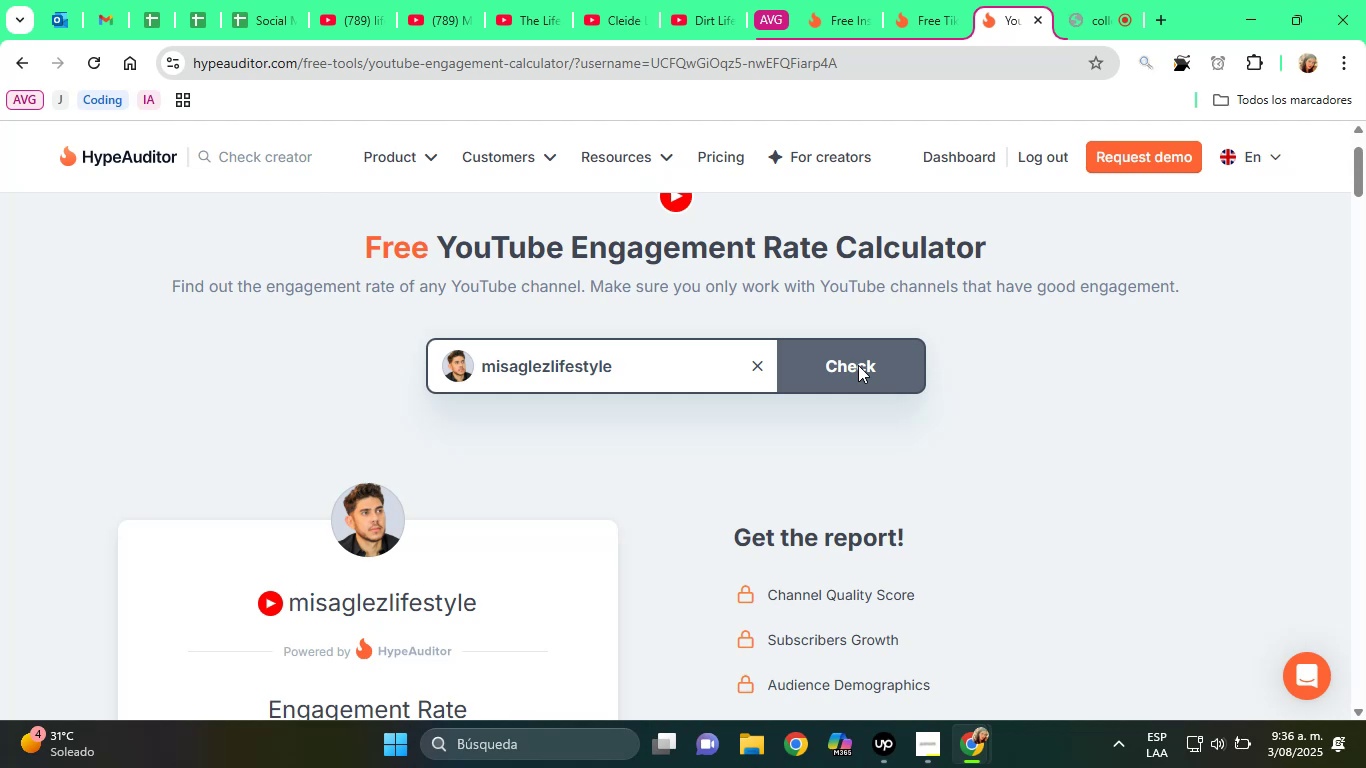 
wait(29.98)
 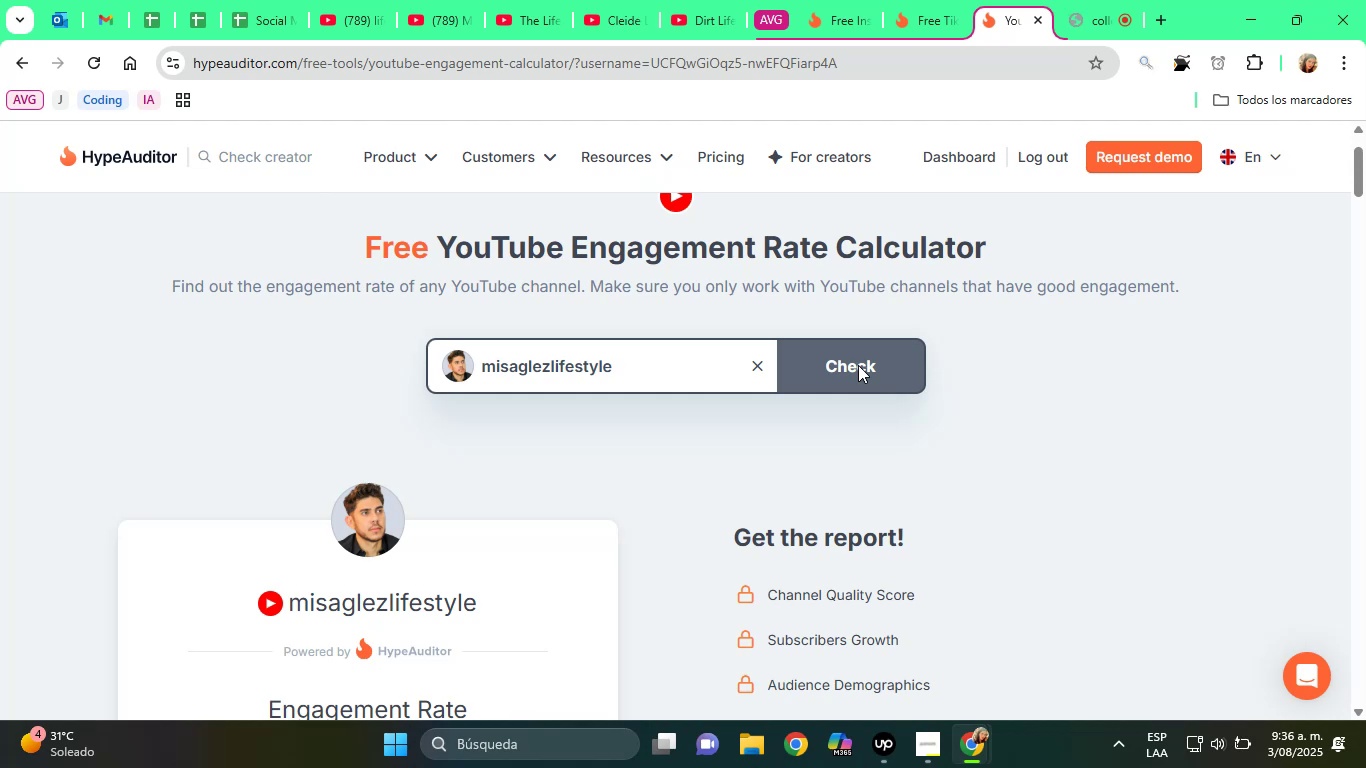 
scroll: coordinate [1066, 604], scroll_direction: down, amount: 3.0
 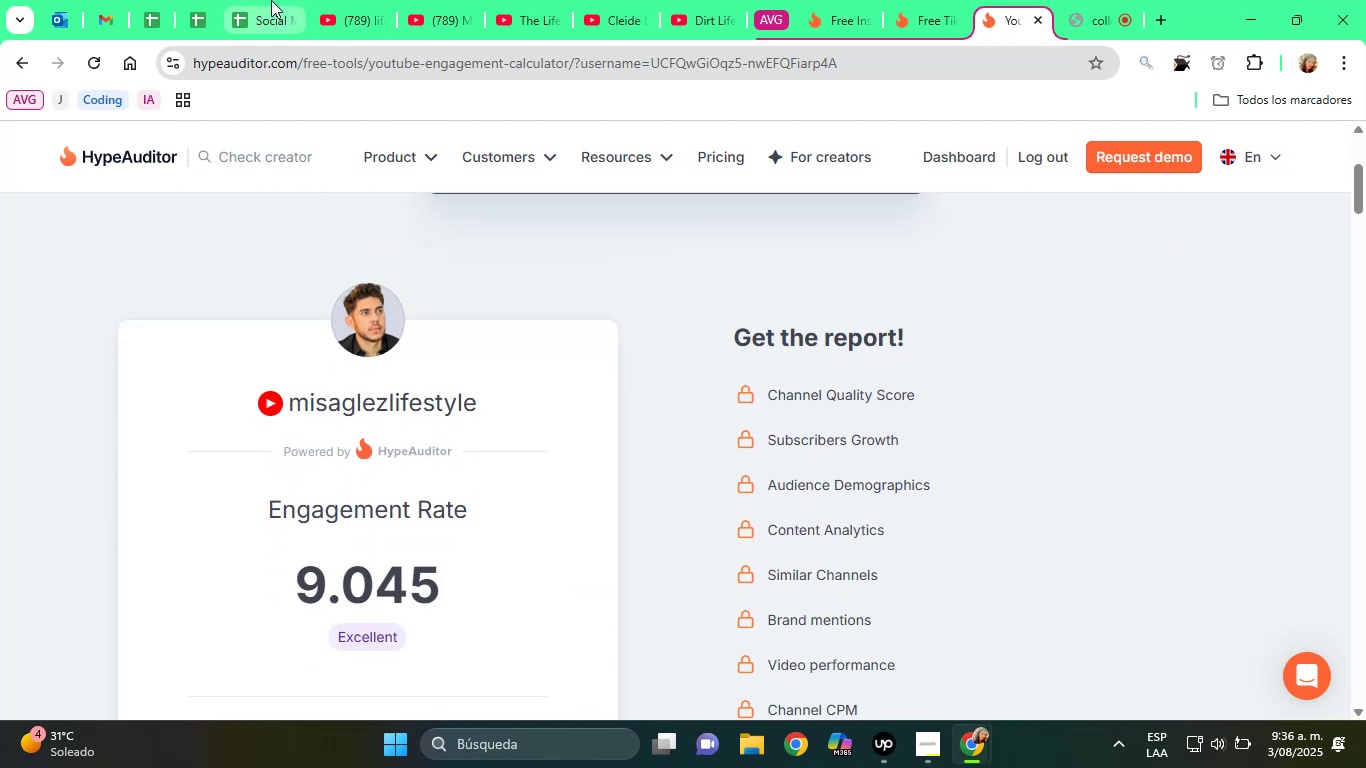 
left_click([265, 0])
 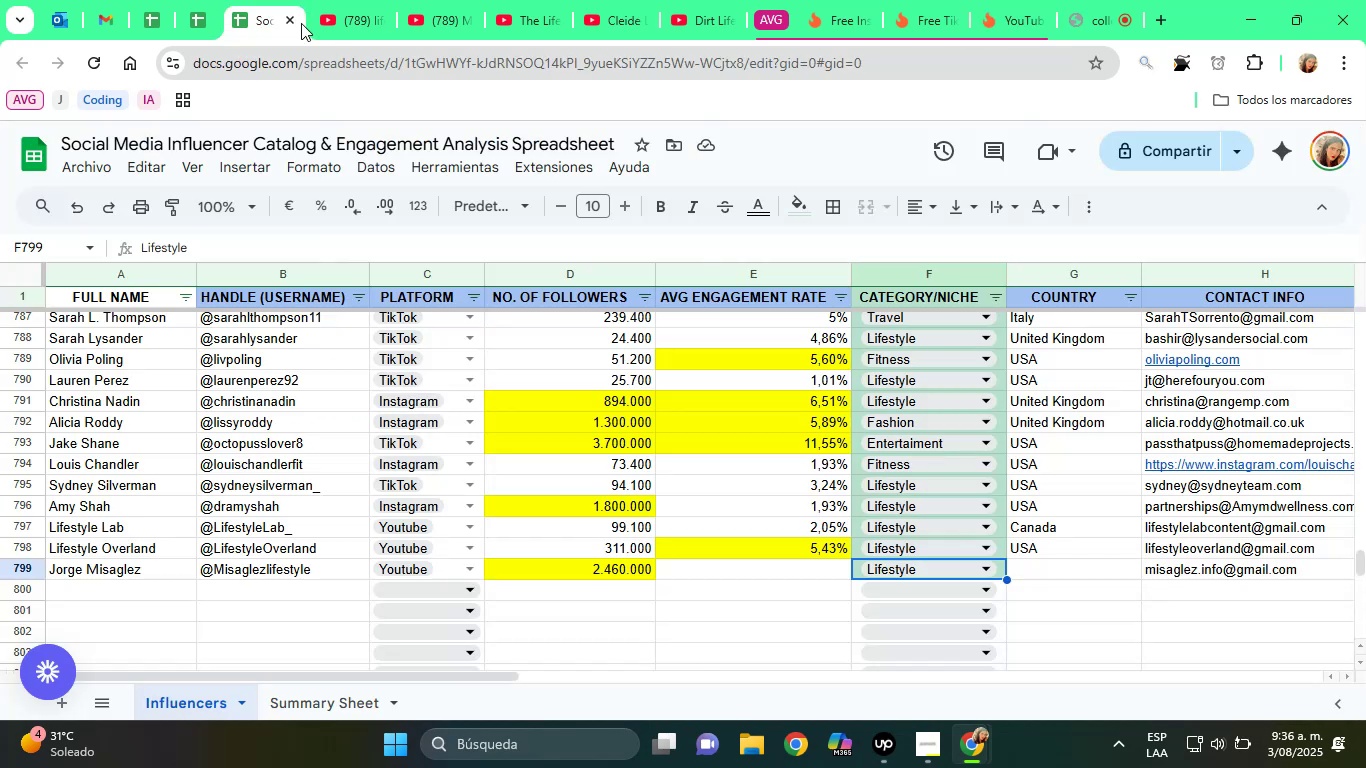 
key(ArrowLeft)
 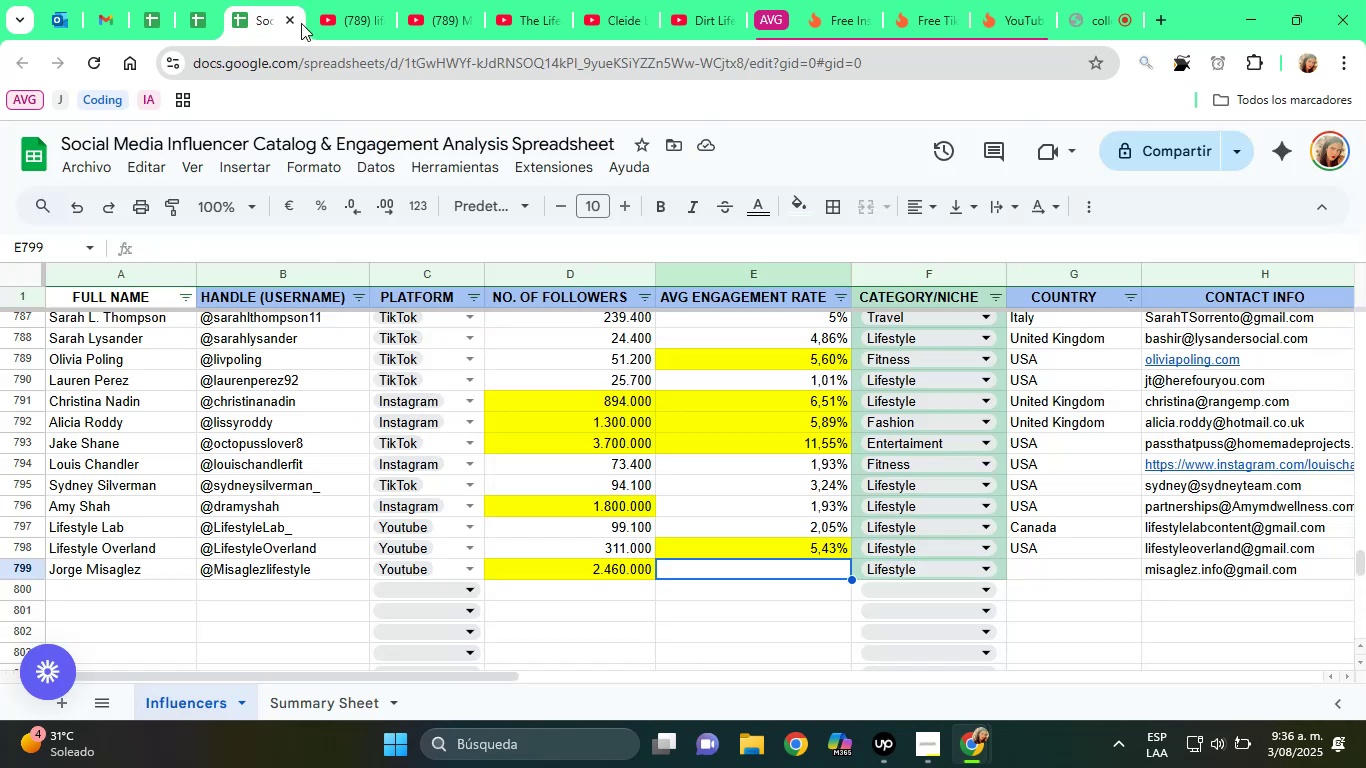 
type(9,05%)
 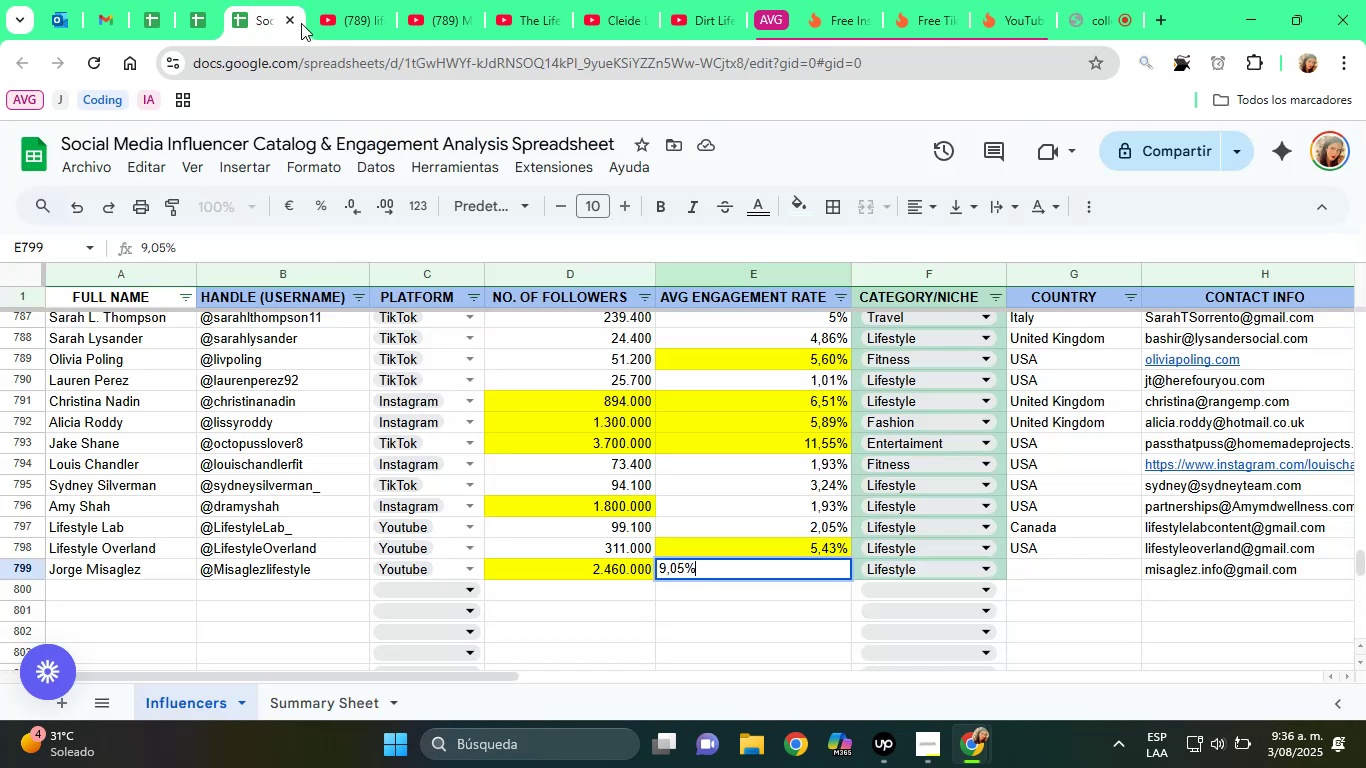 
key(Enter)
 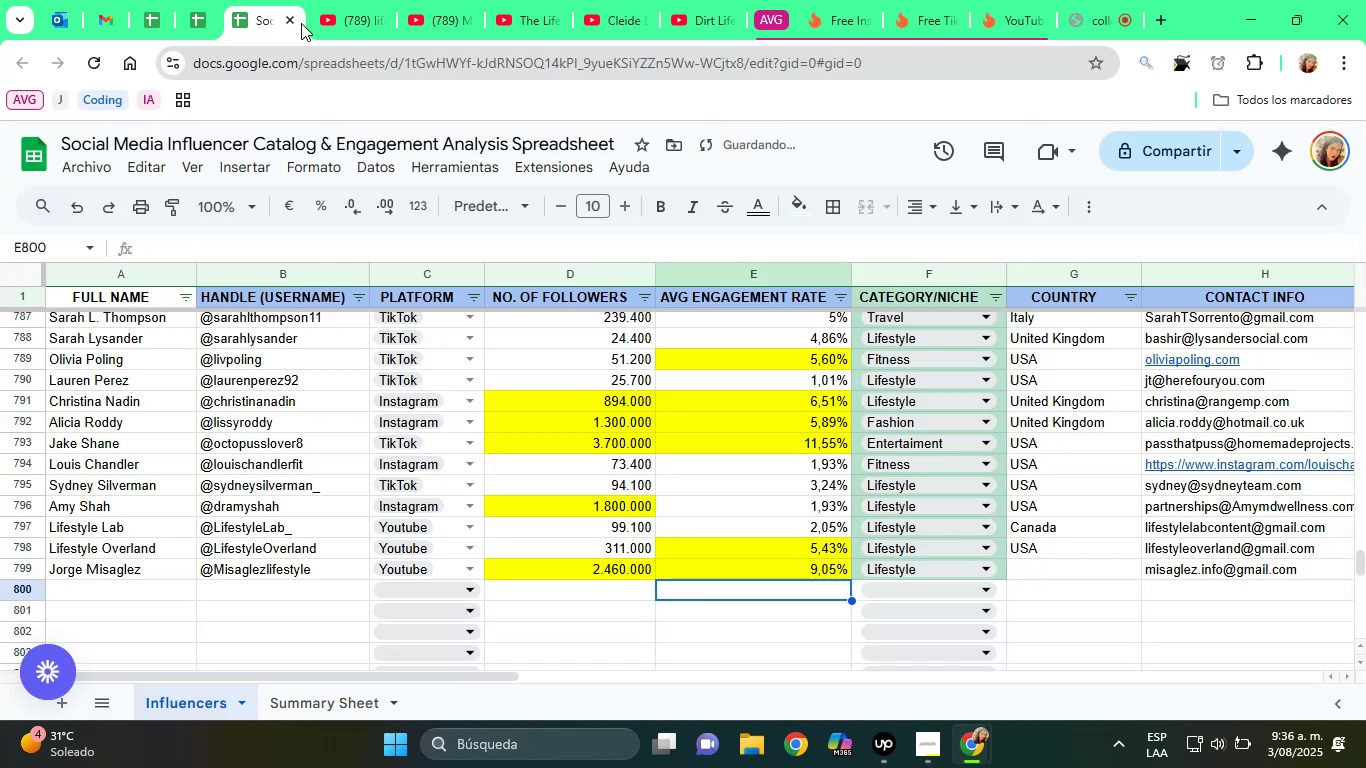 
key(ArrowUp)
 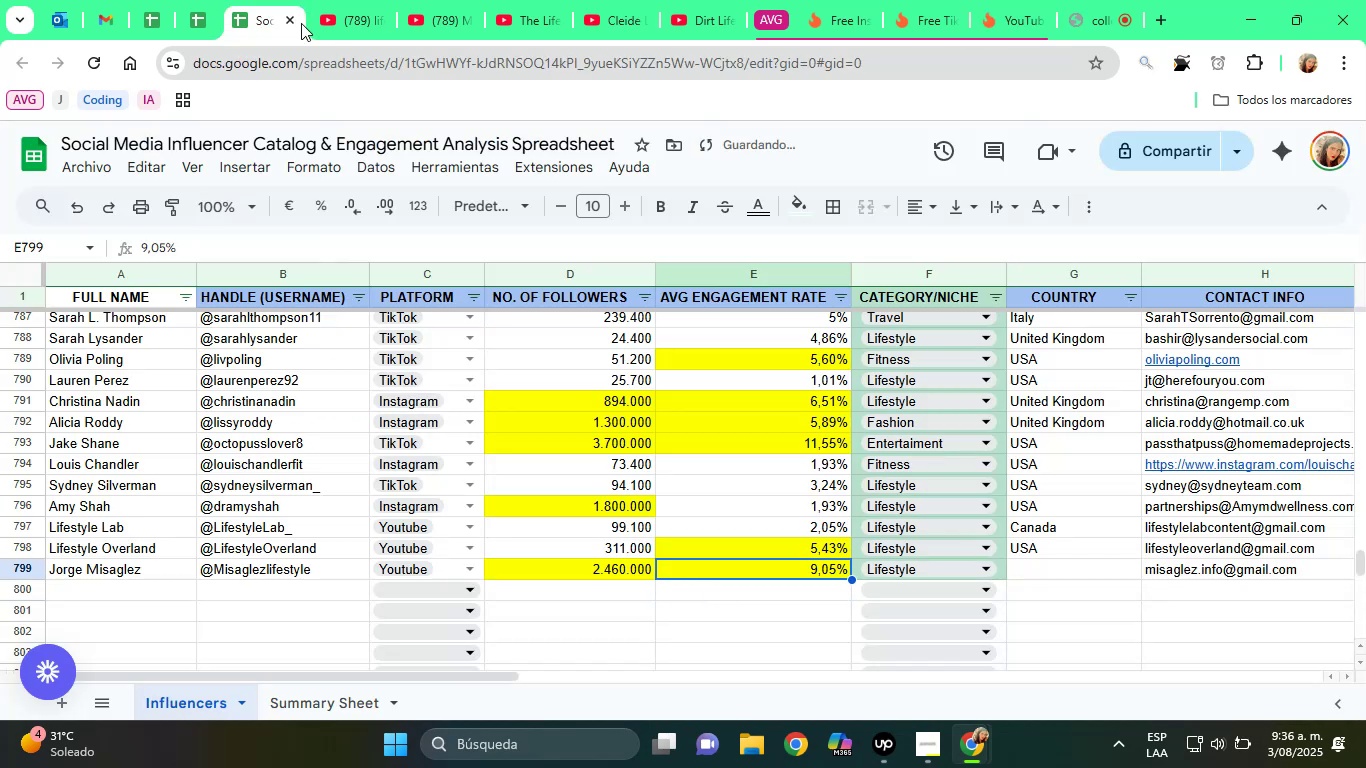 
key(ArrowRight)
 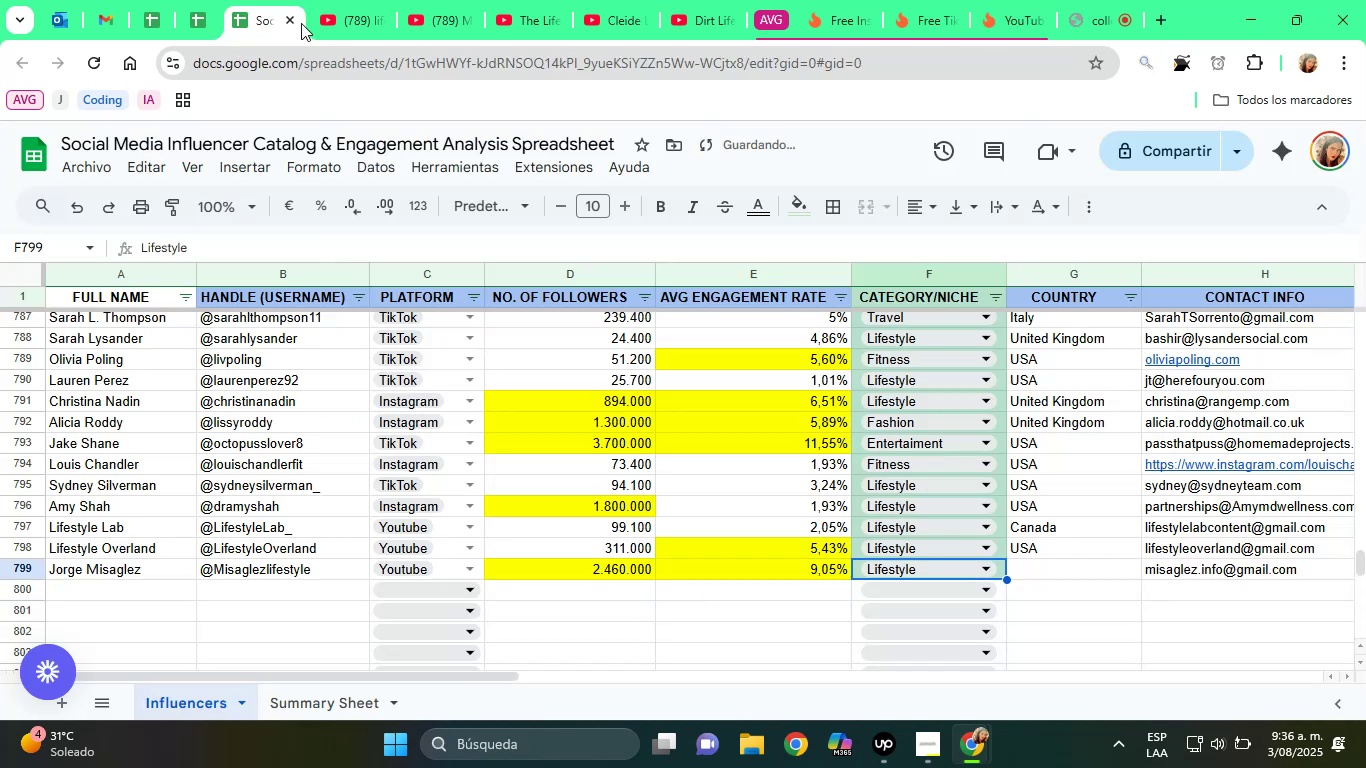 
key(ArrowRight)
 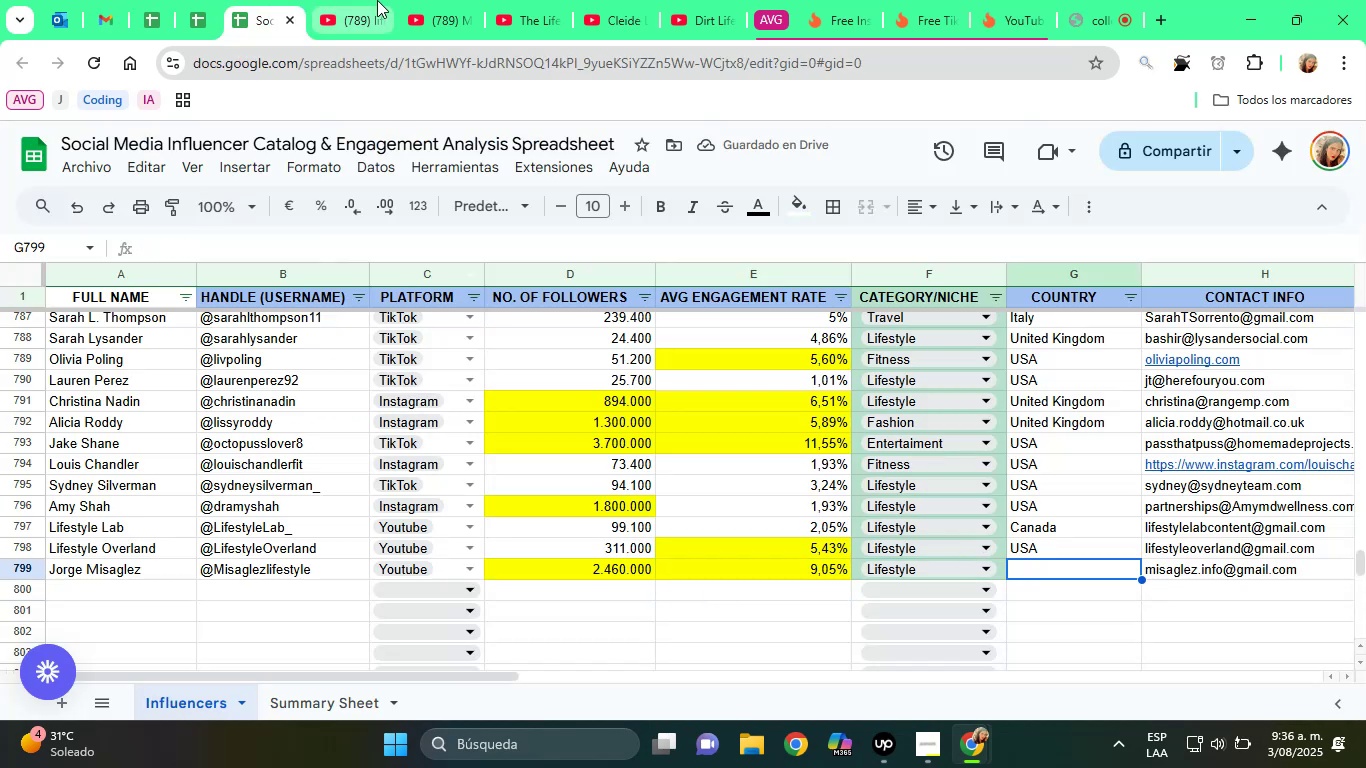 
left_click([425, 0])
 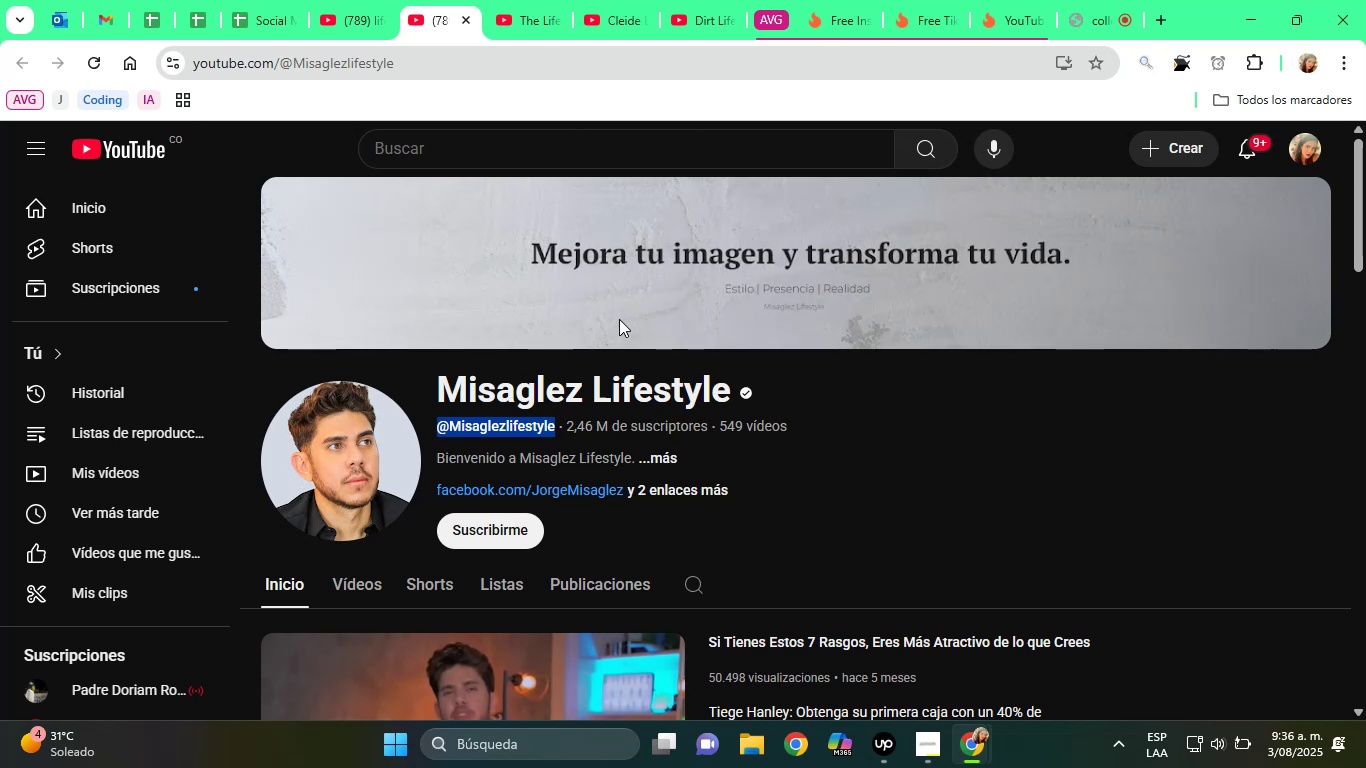 
scroll: coordinate [722, 348], scroll_direction: down, amount: 15.0
 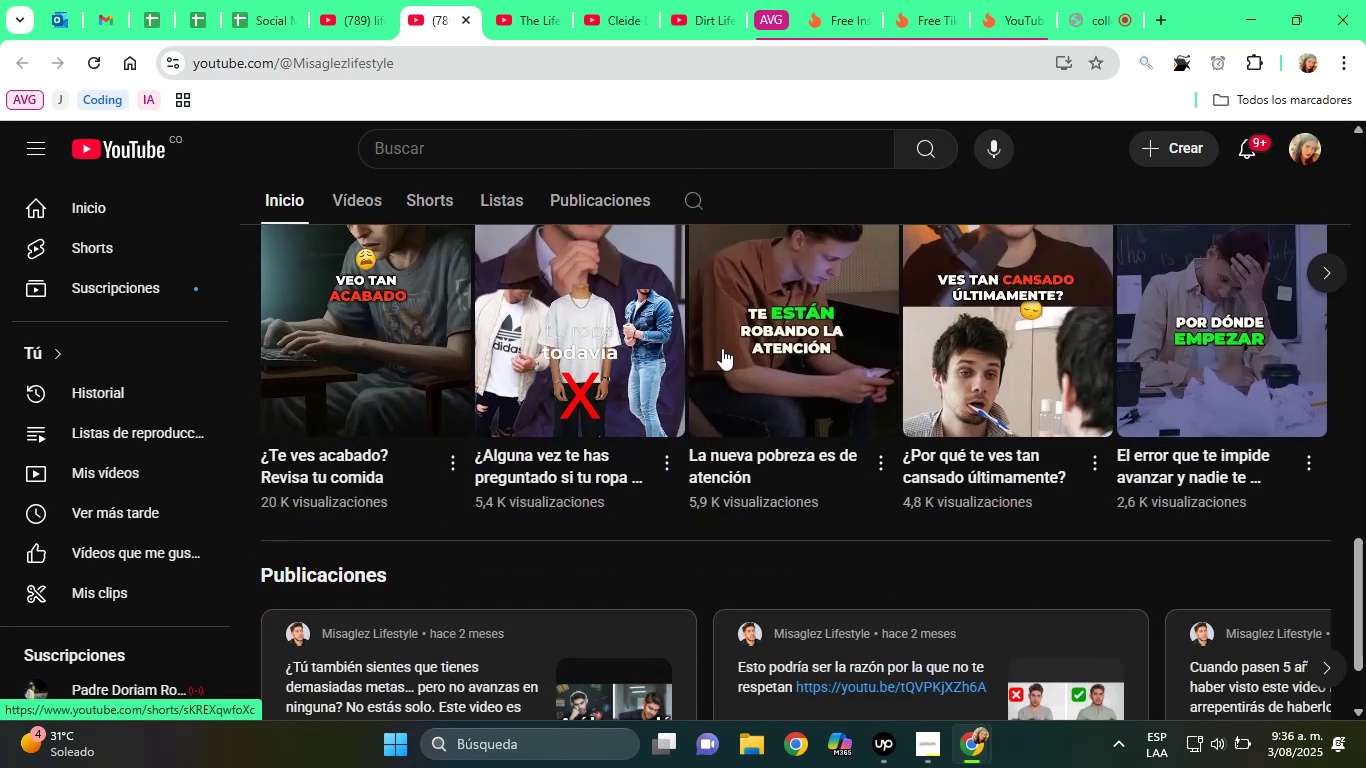 
scroll: coordinate [639, 340], scroll_direction: up, amount: 17.0
 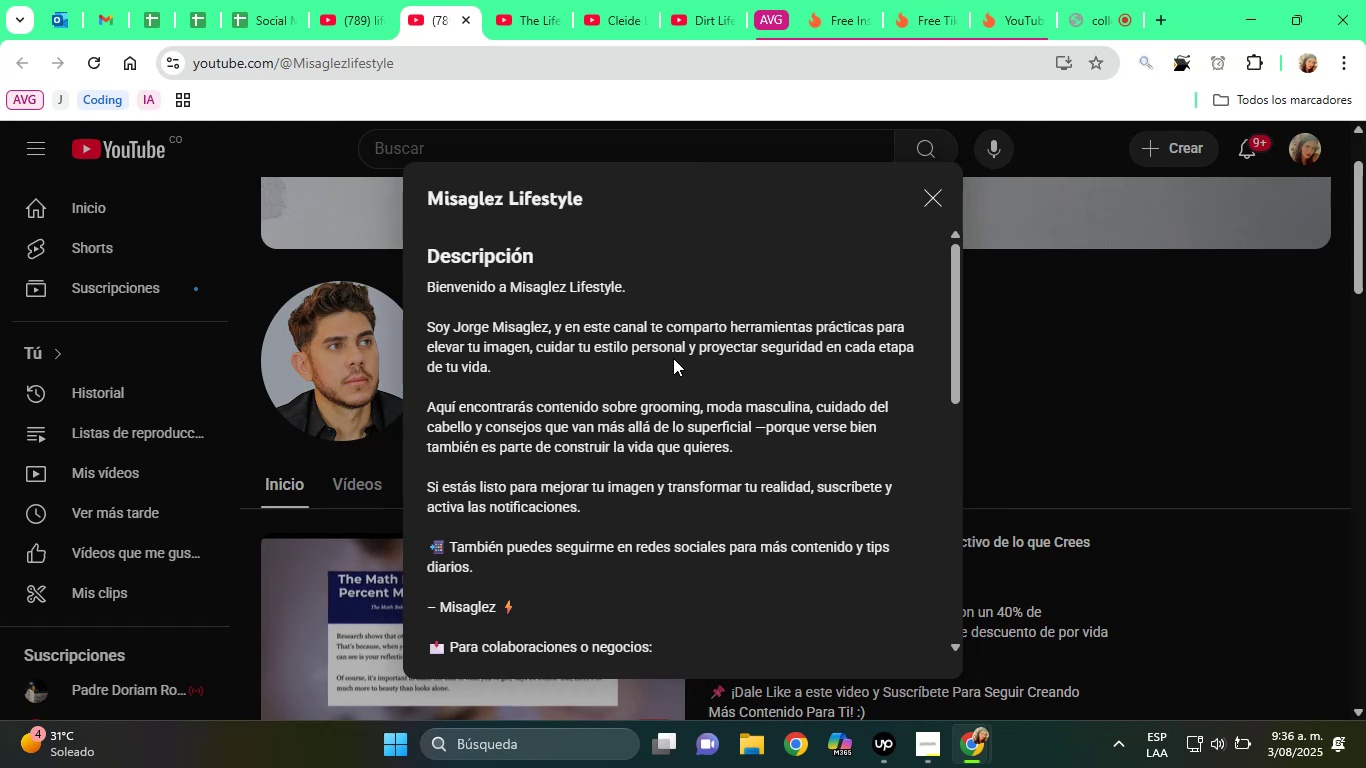 
scroll: coordinate [683, 357], scroll_direction: down, amount: 8.0
 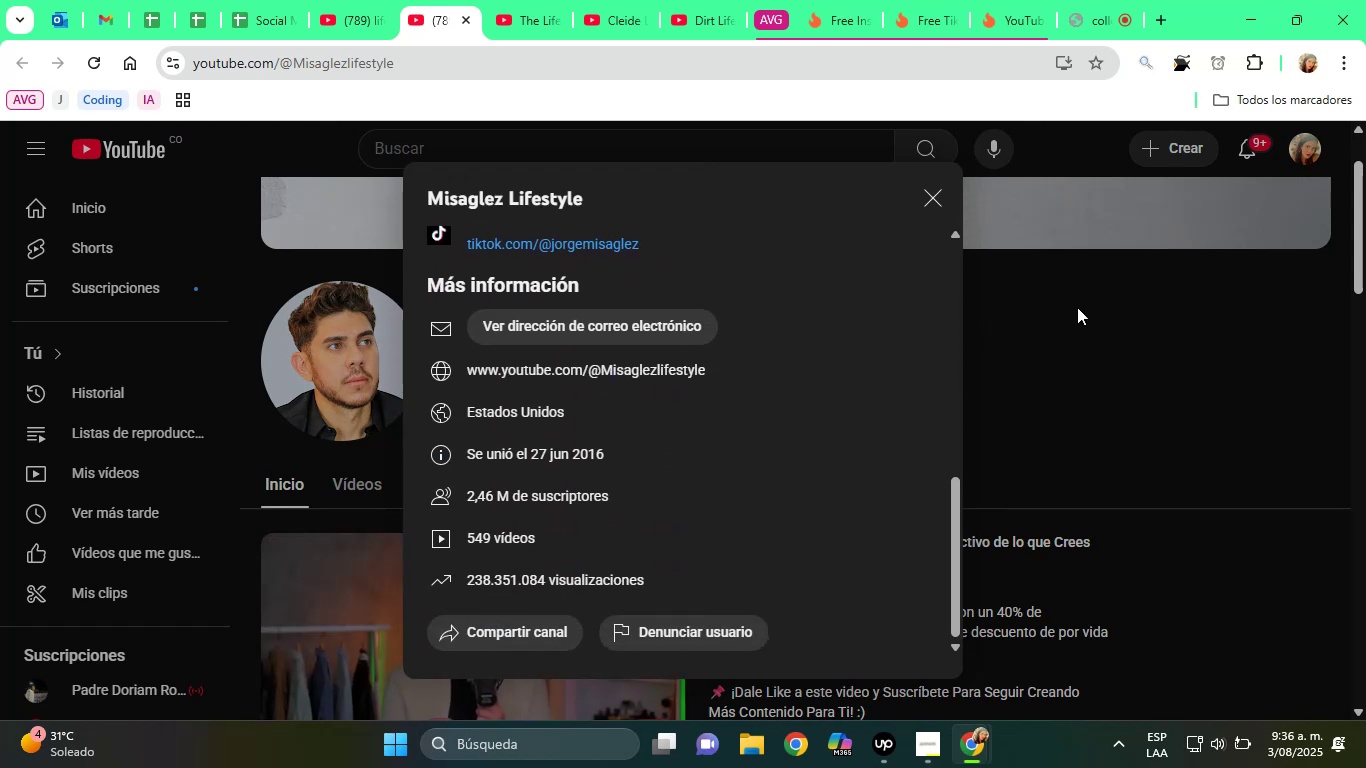 
left_click([1133, 330])
 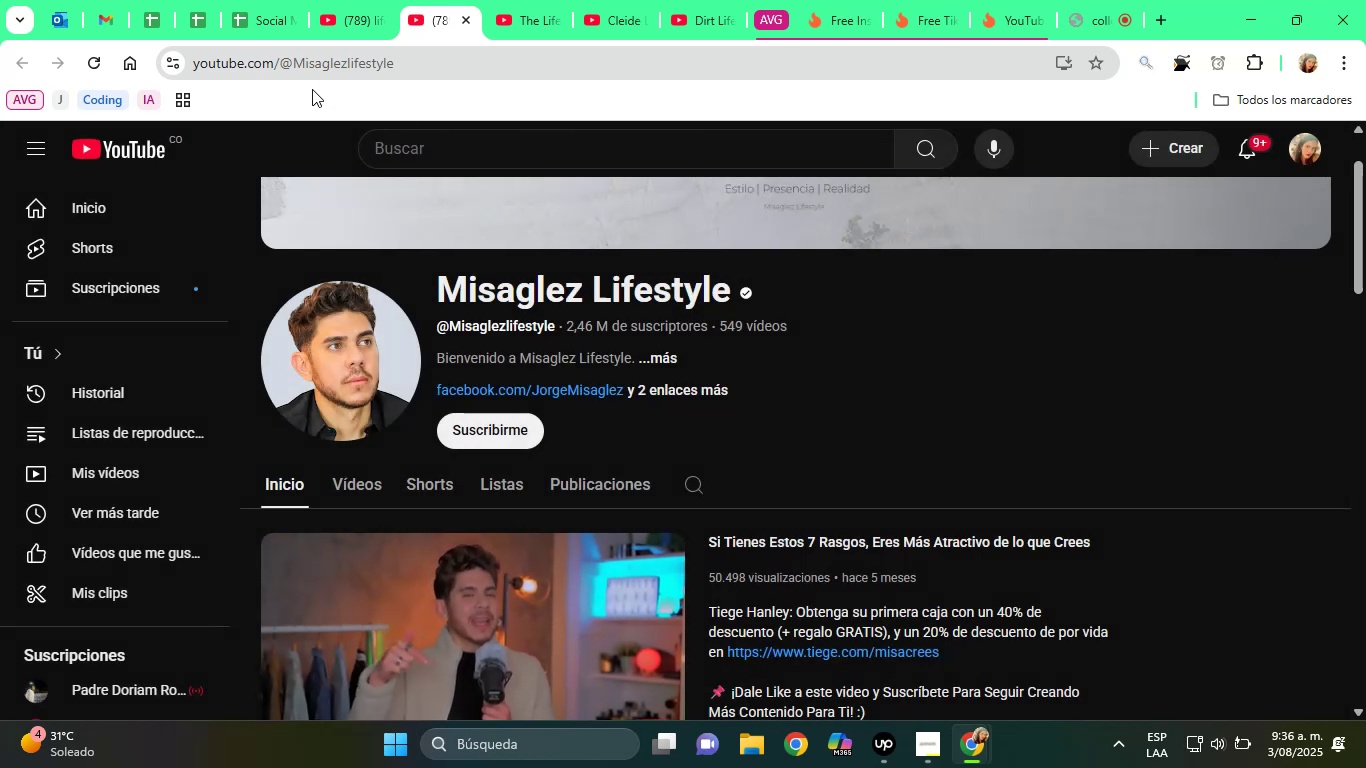 
left_click([274, 68])
 